 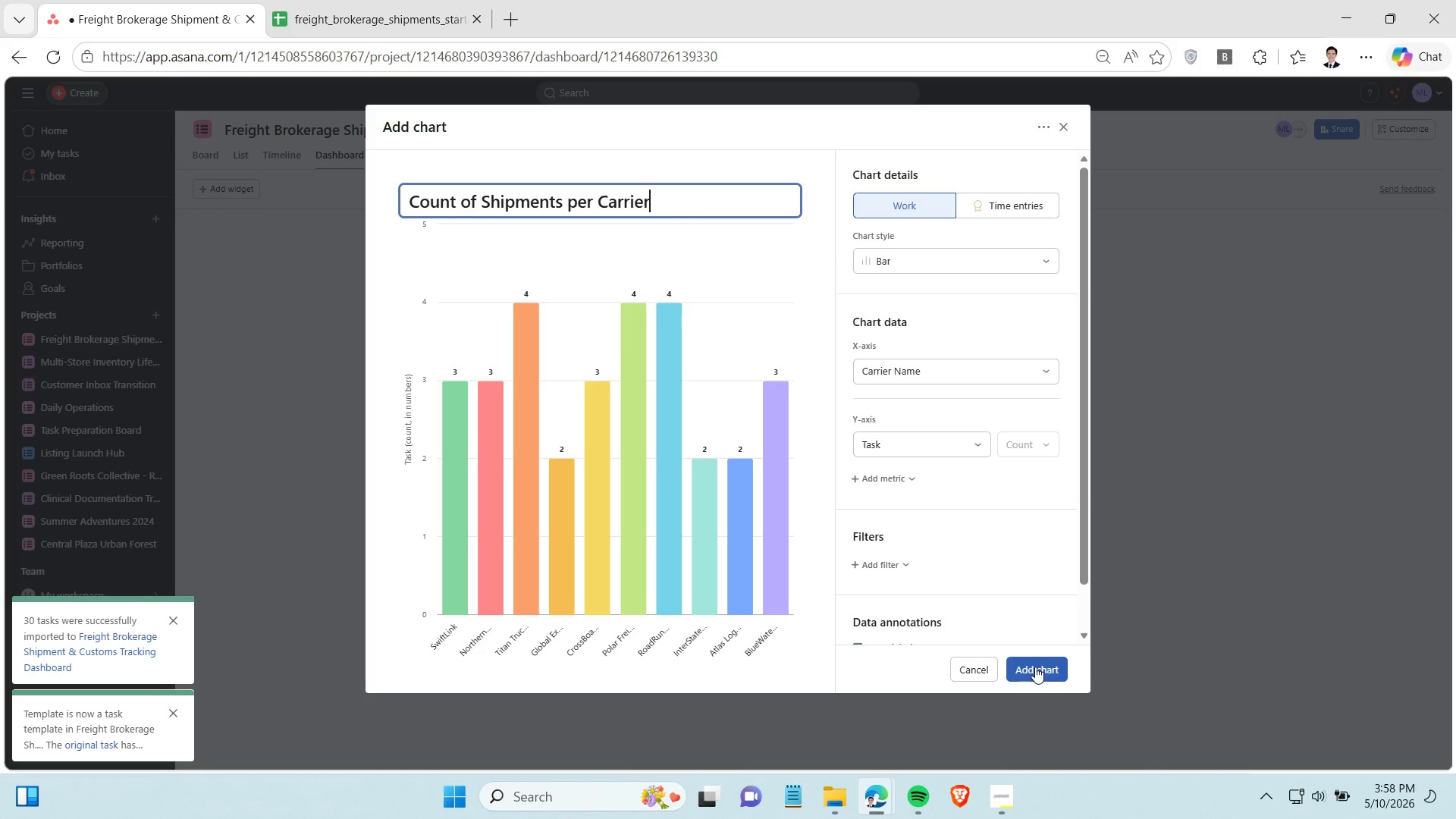 
double_click([410, 442])
 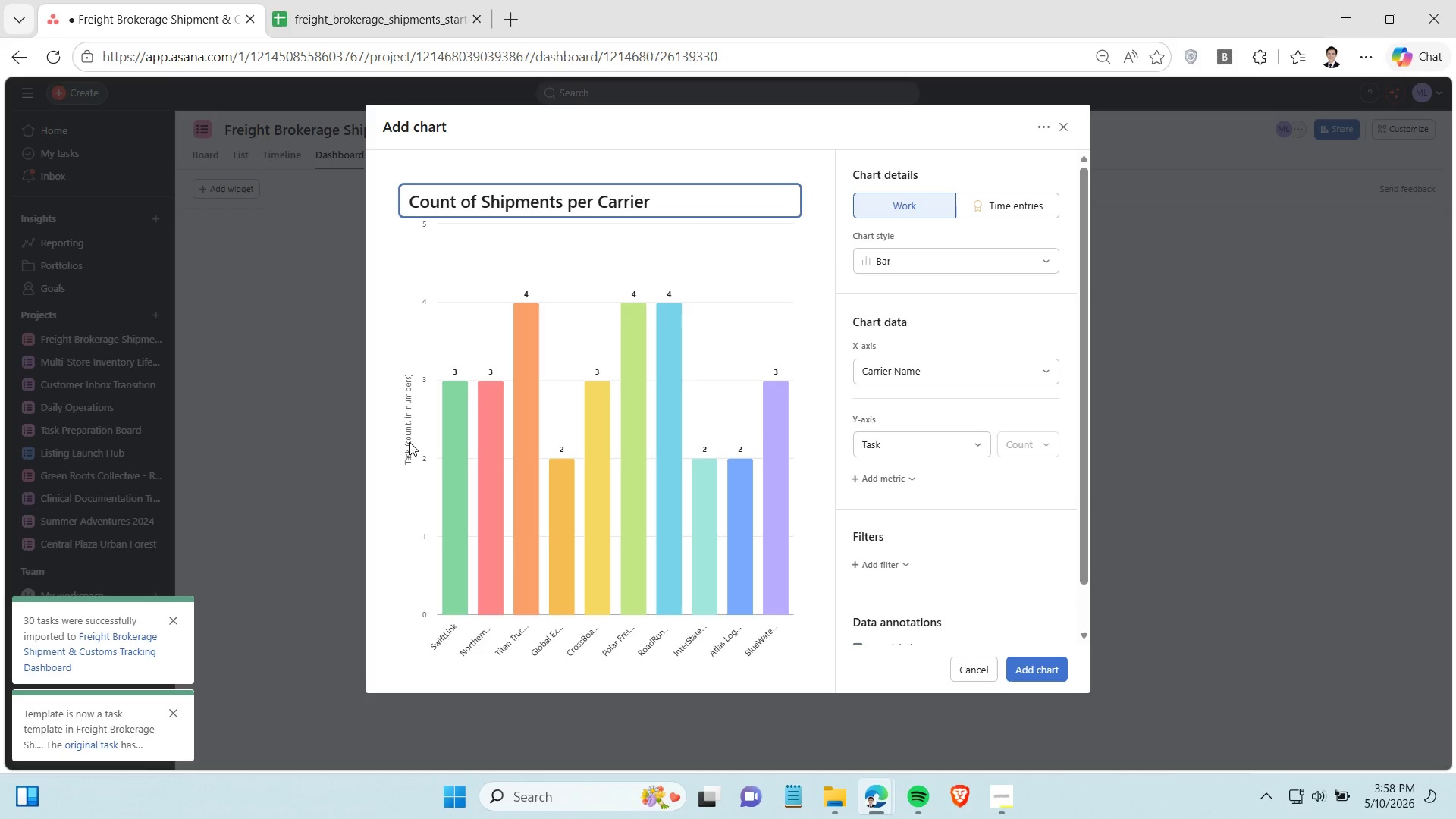 
double_click([410, 442])
 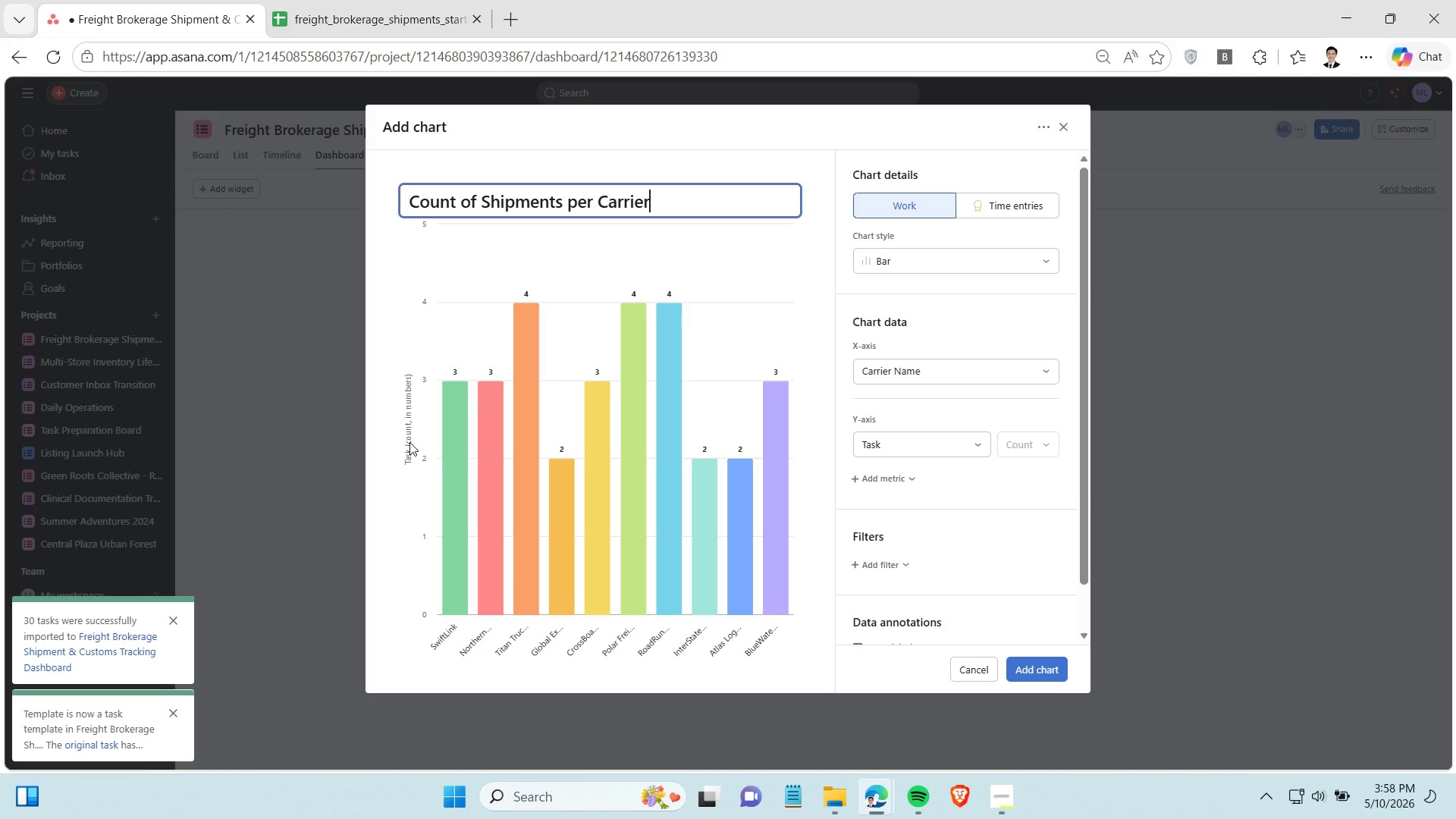 
triple_click([410, 442])
 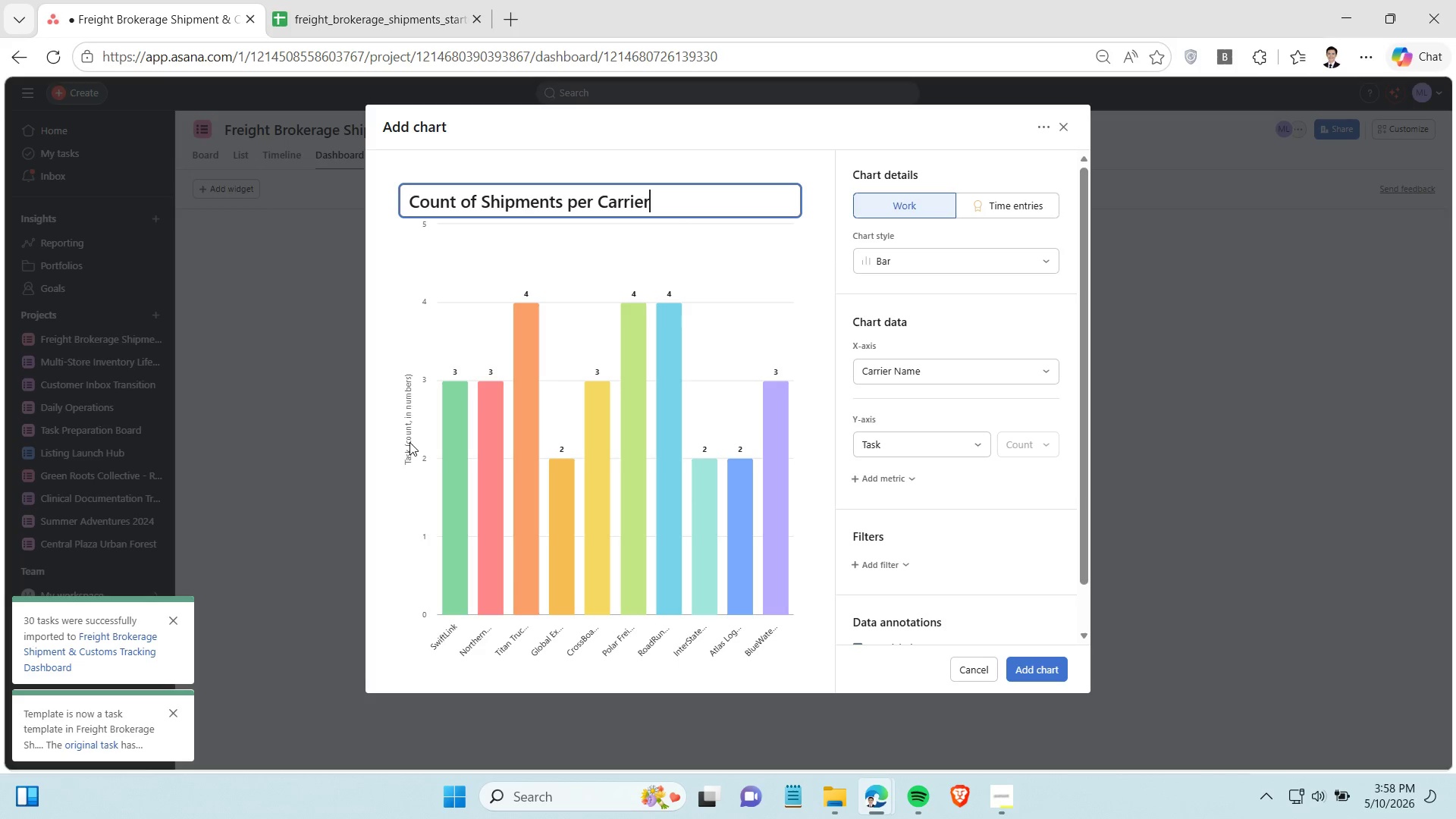 
triple_click([410, 442])
 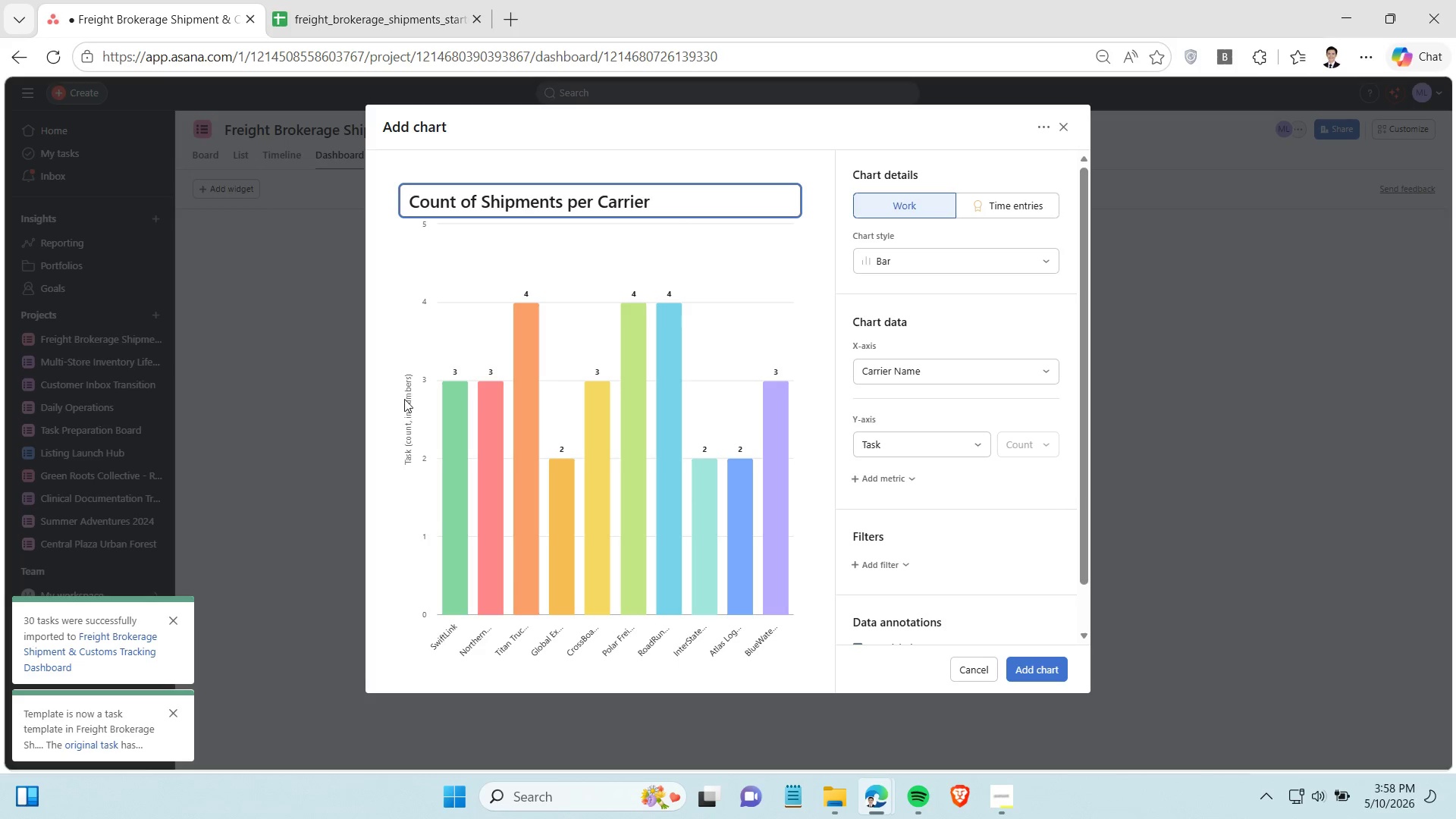 
left_click_drag(start_coordinate=[404, 395], to_coordinate=[403, 478])
 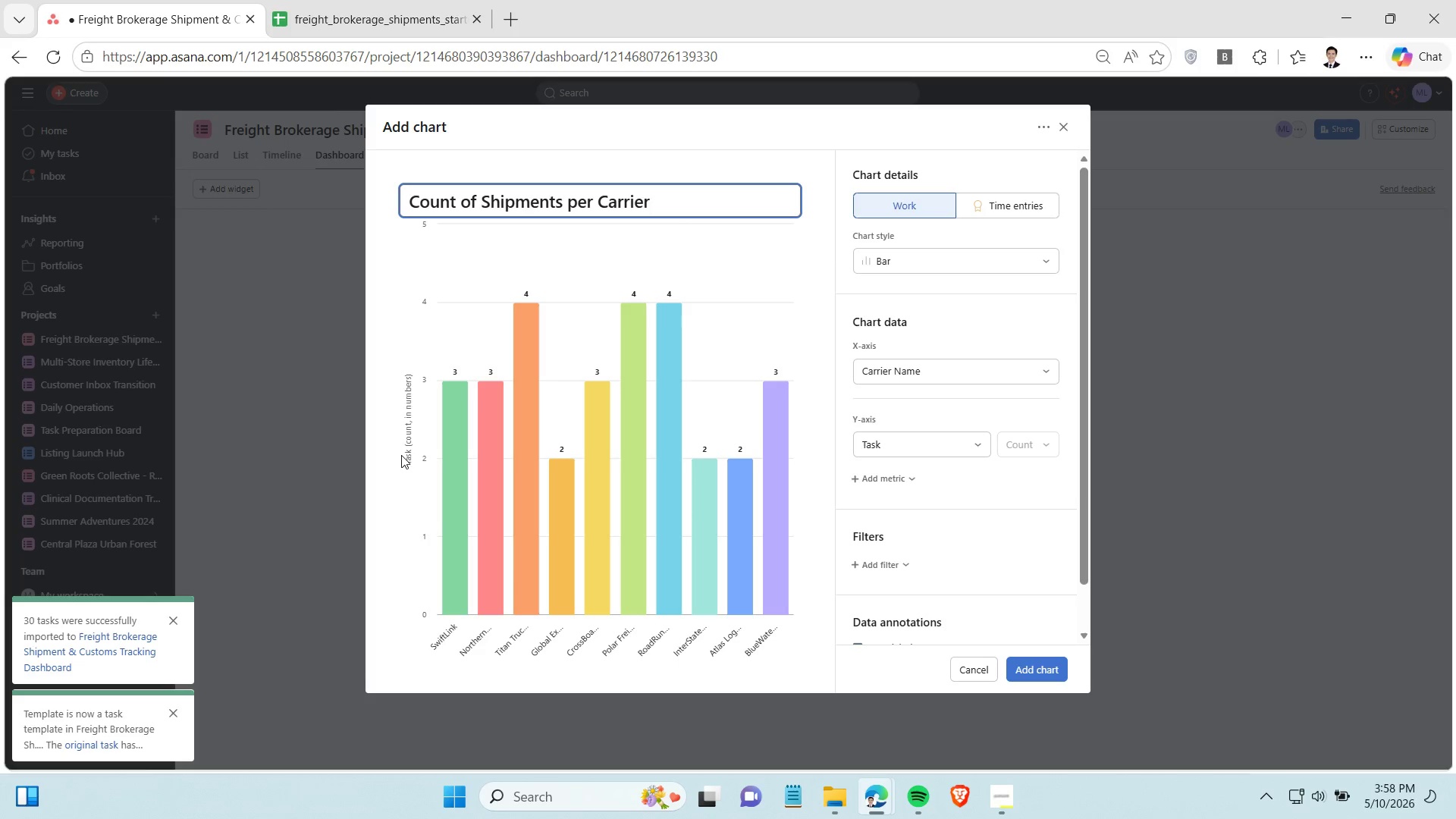 
double_click([401, 455])
 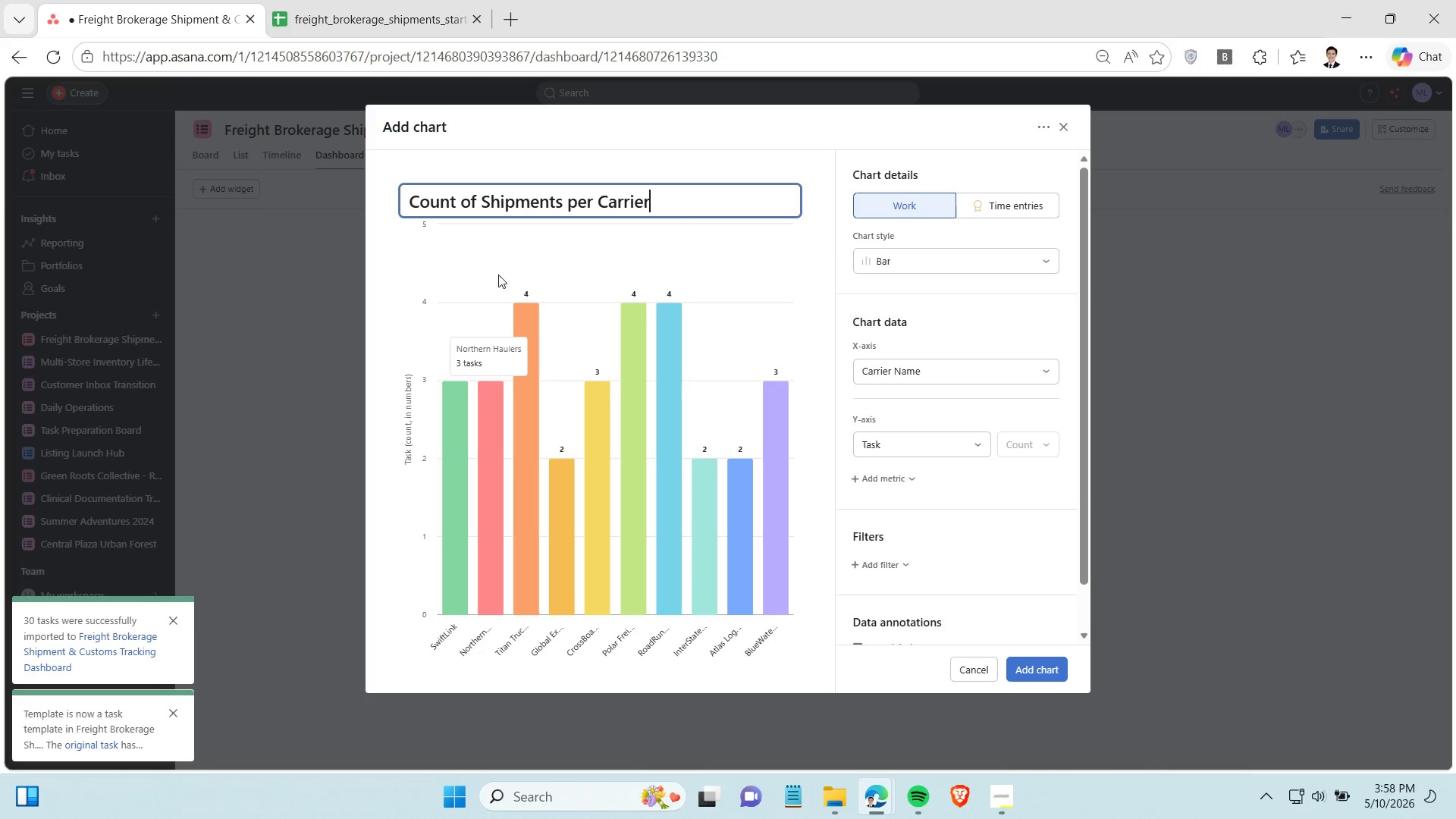 
left_click([499, 271])
 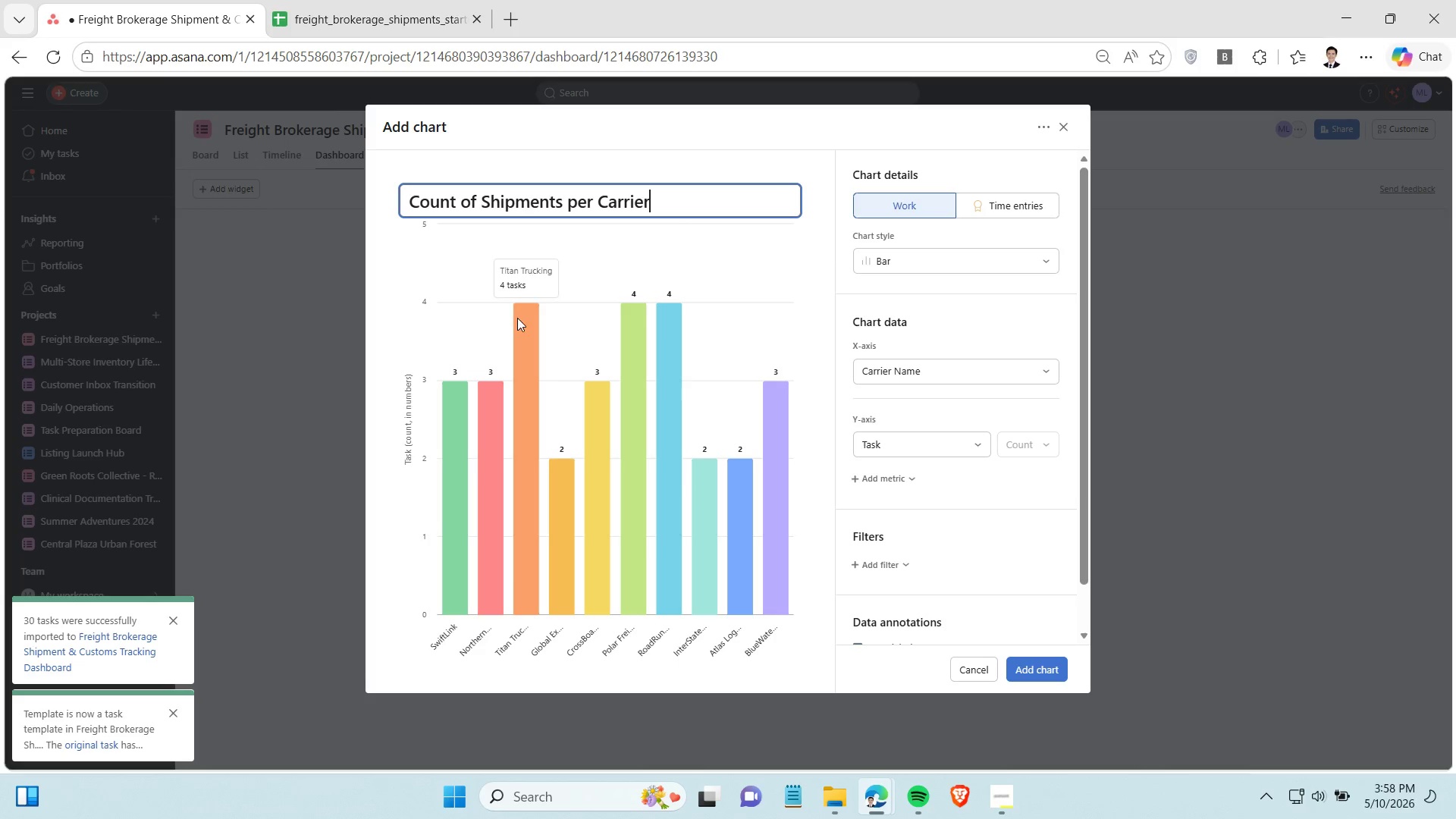 
left_click([522, 328])
 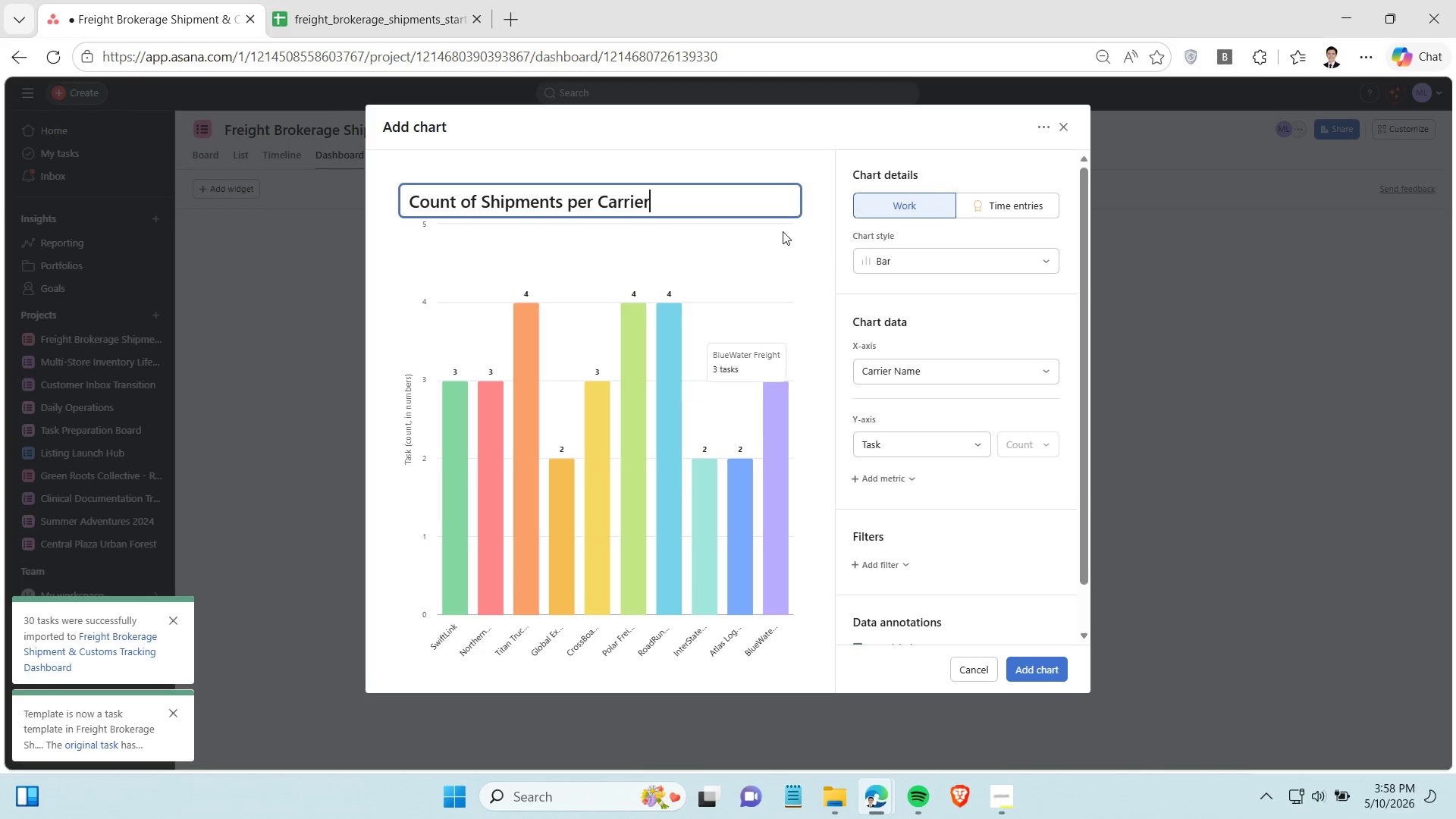 
left_click([783, 231])
 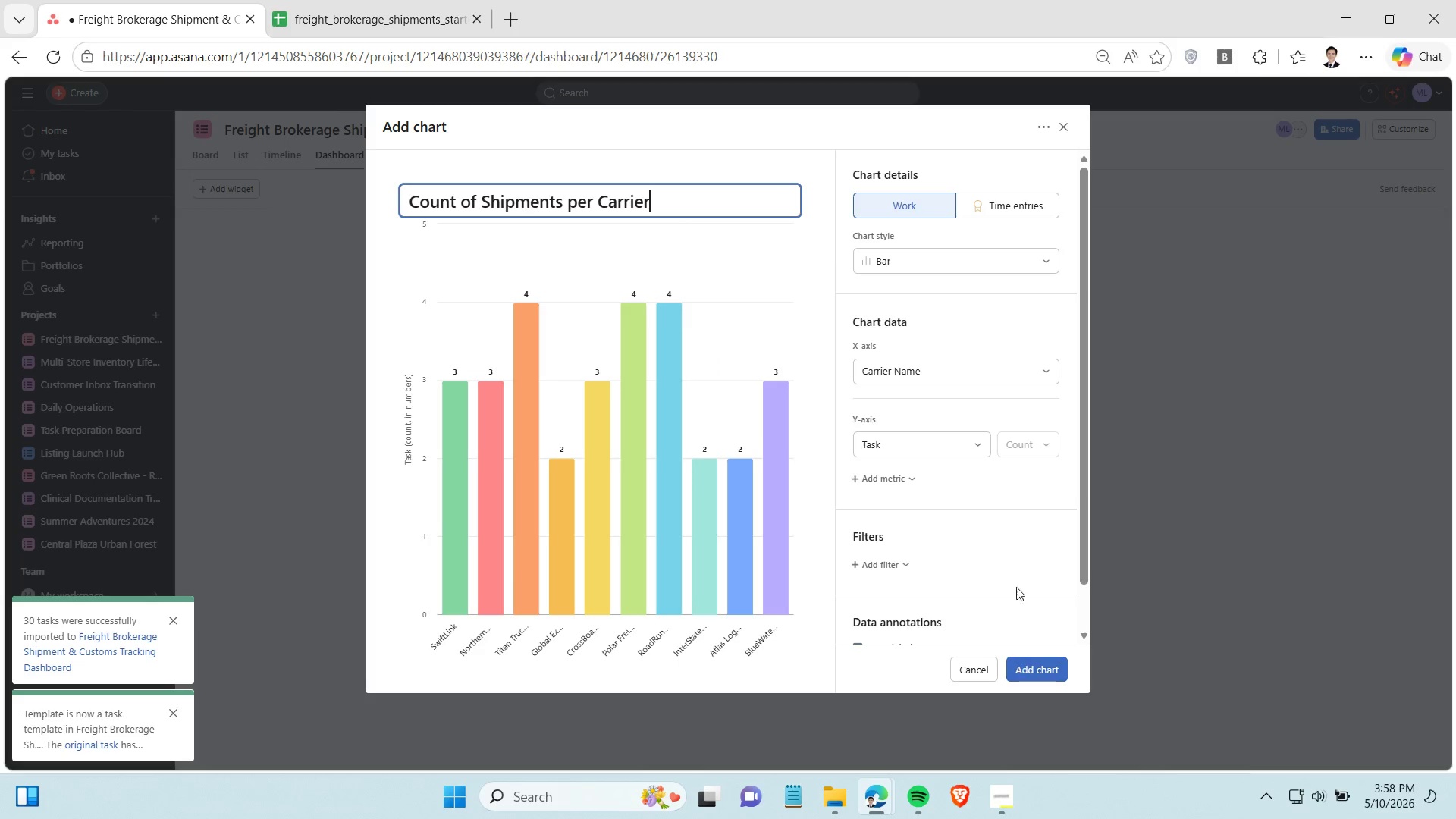 
scroll: coordinate [1010, 270], scroll_direction: down, amount: 3.0
 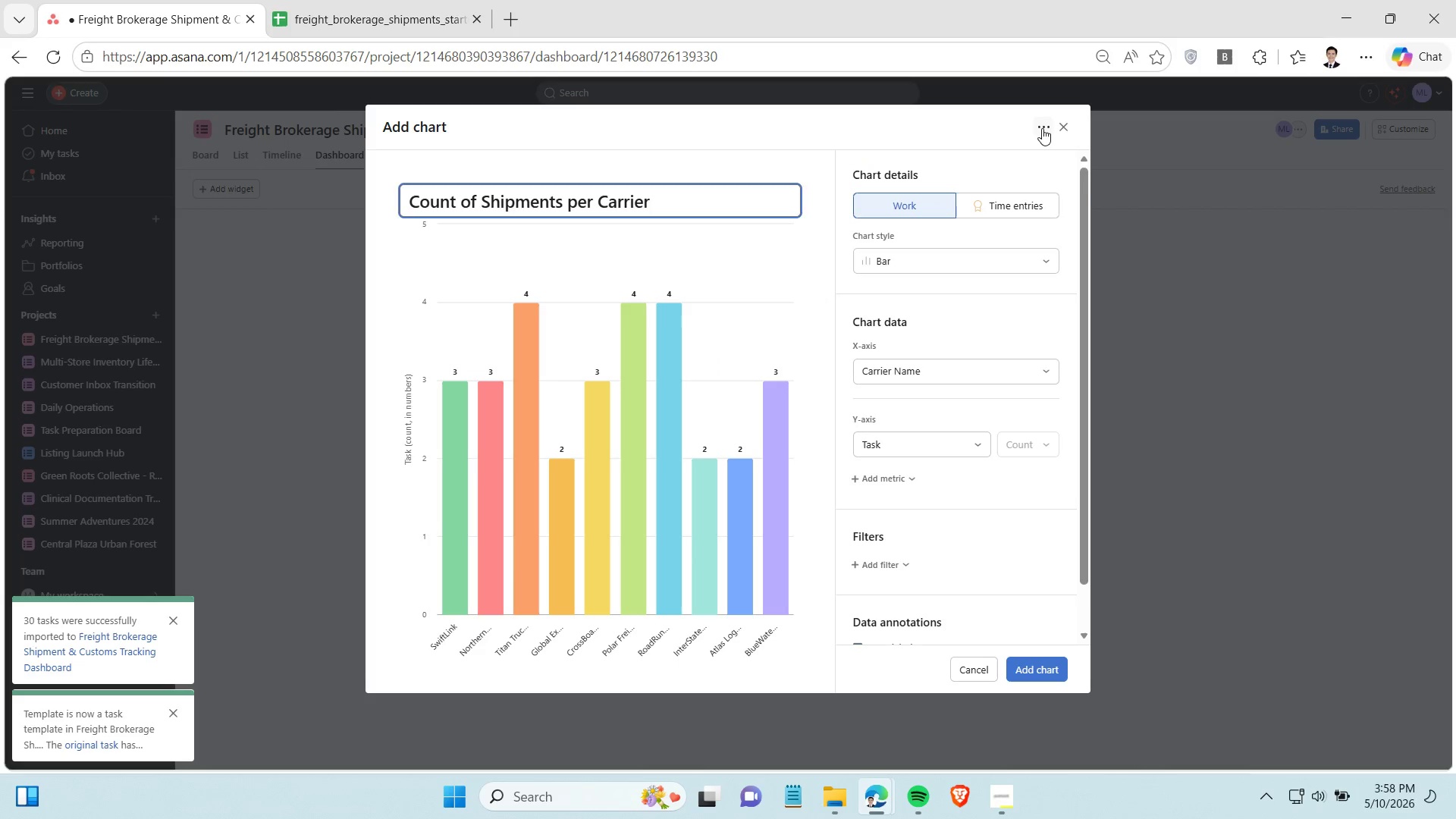 
left_click([1042, 128])
 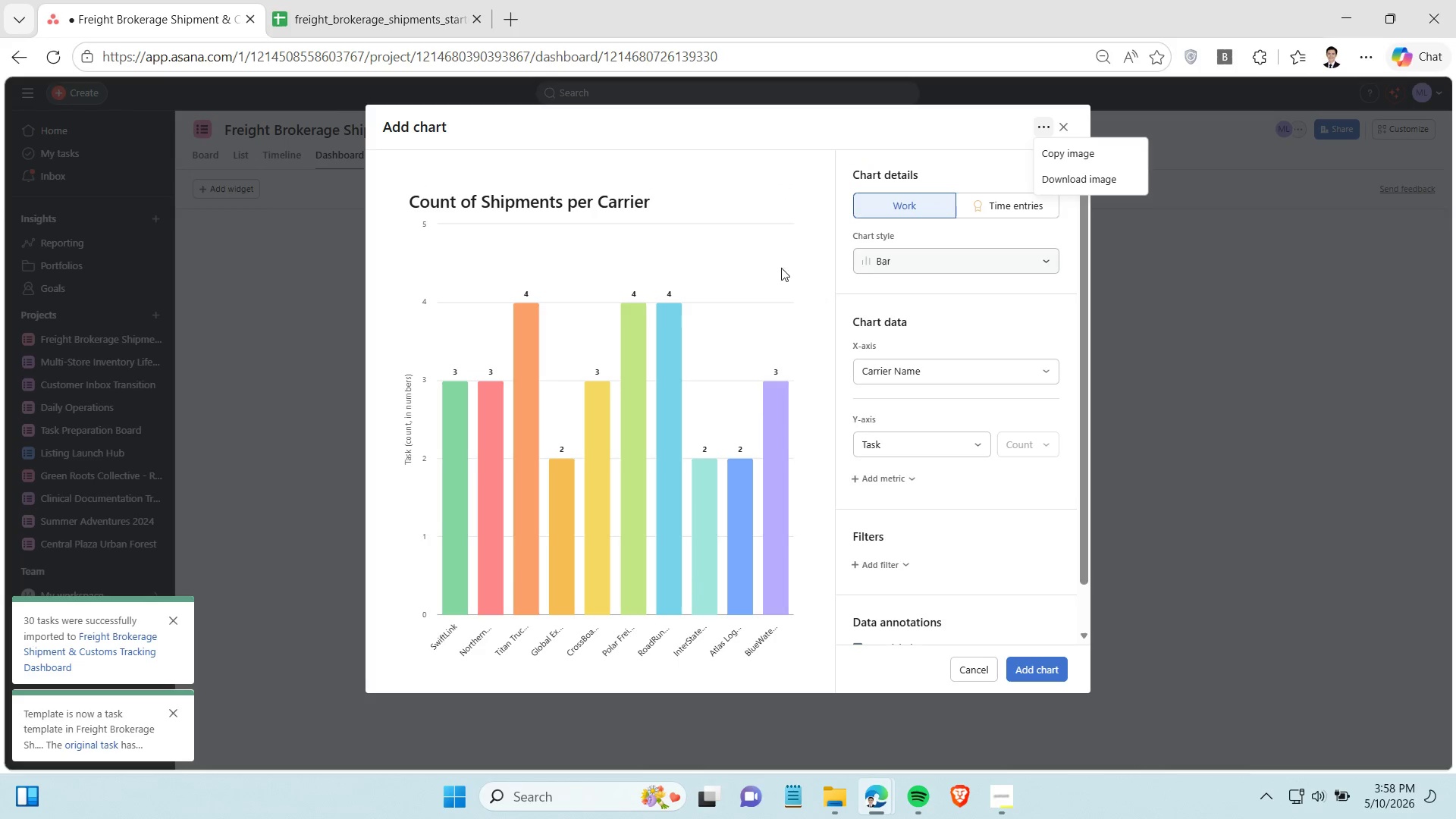 
left_click([722, 257])
 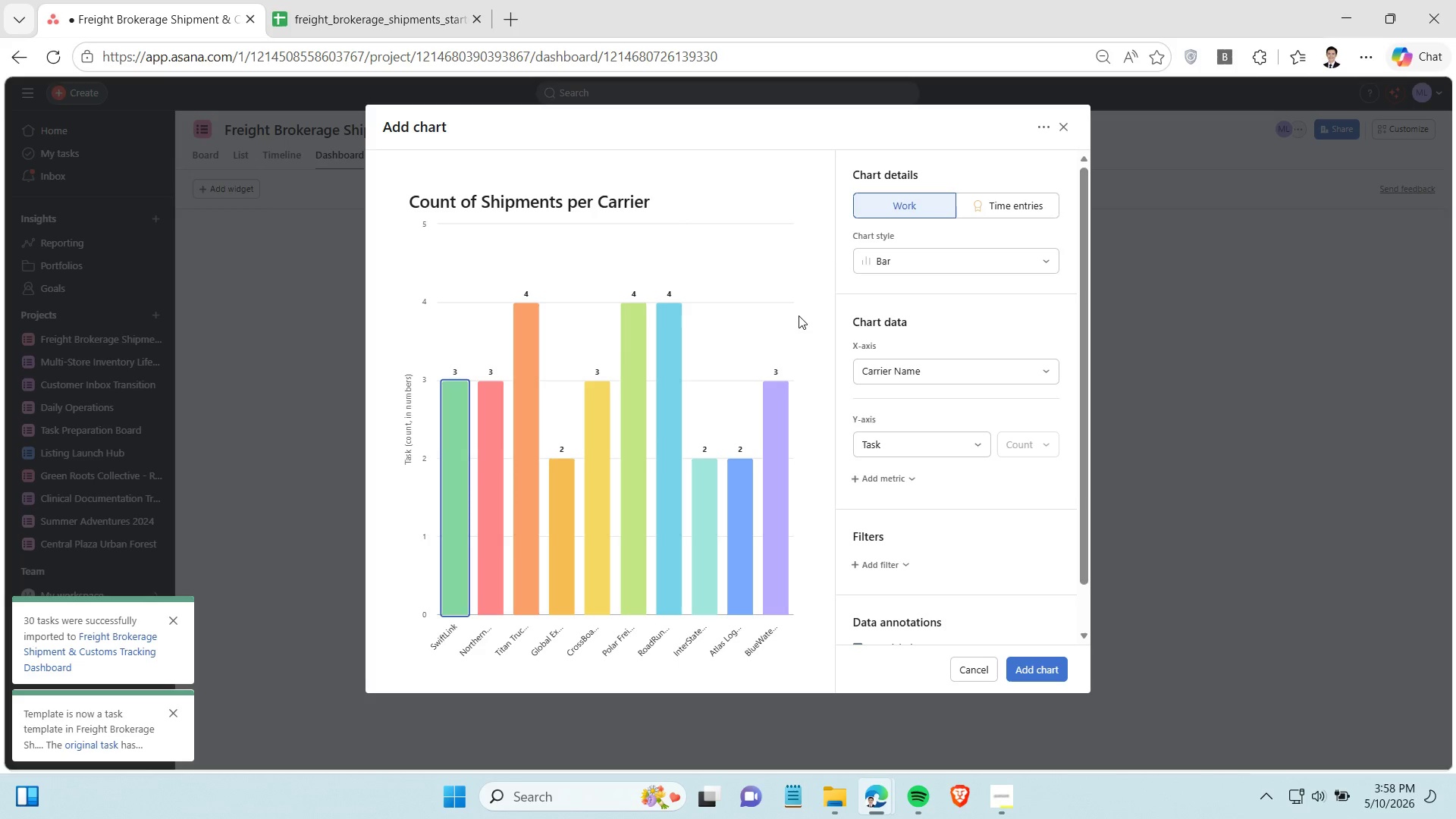 
double_click([782, 394])
 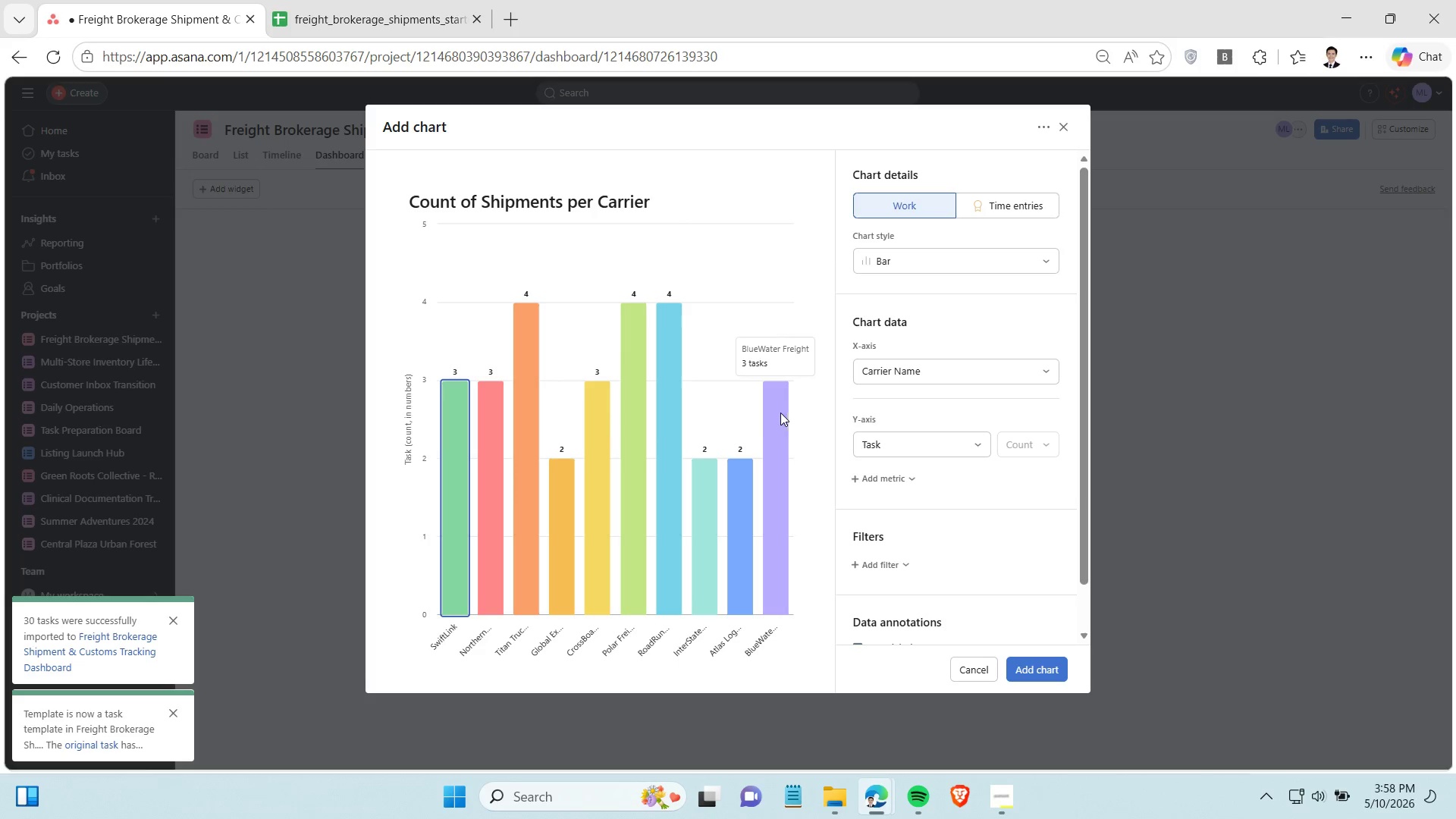 
triple_click([782, 411])
 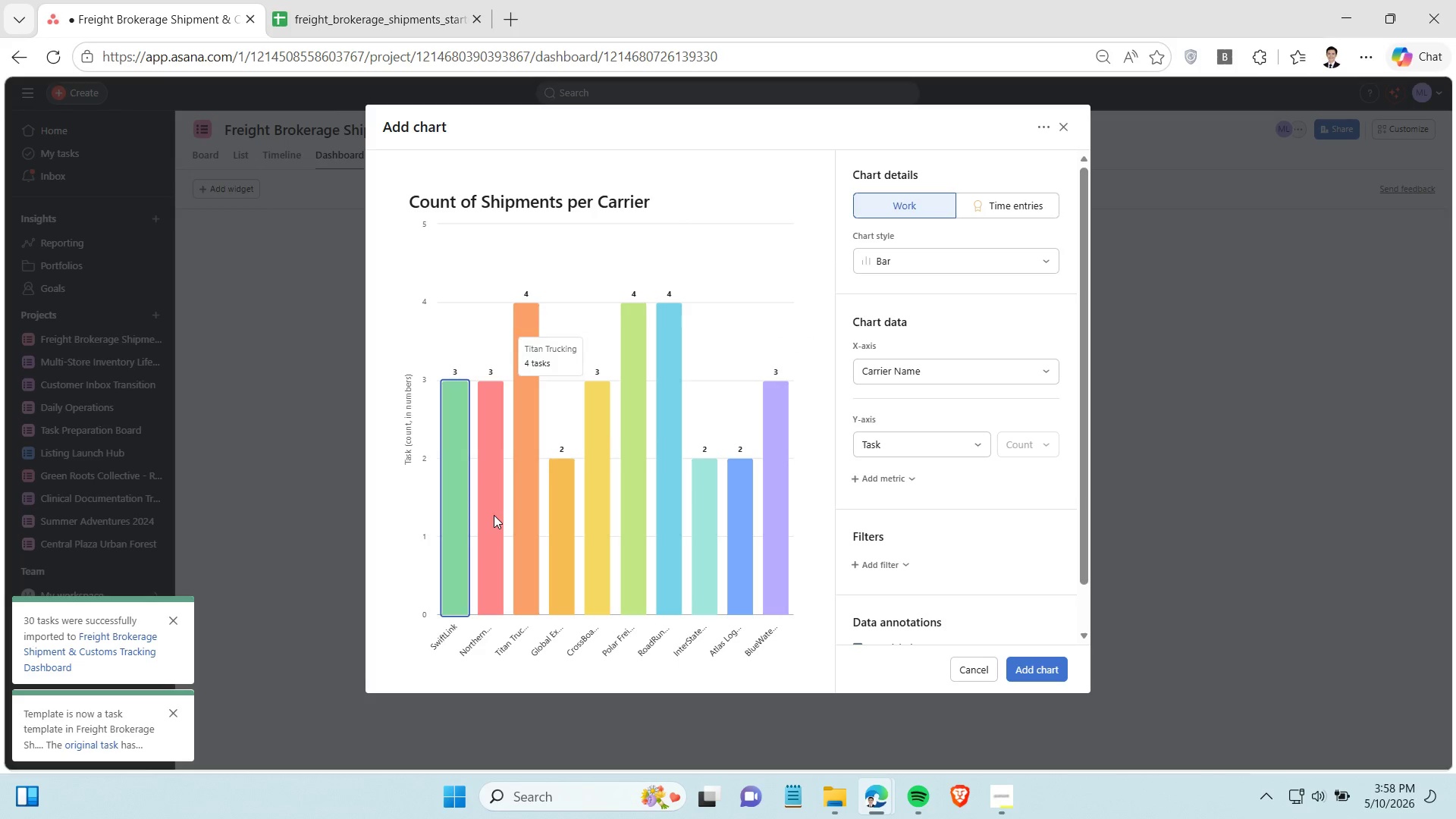 
double_click([494, 515])
 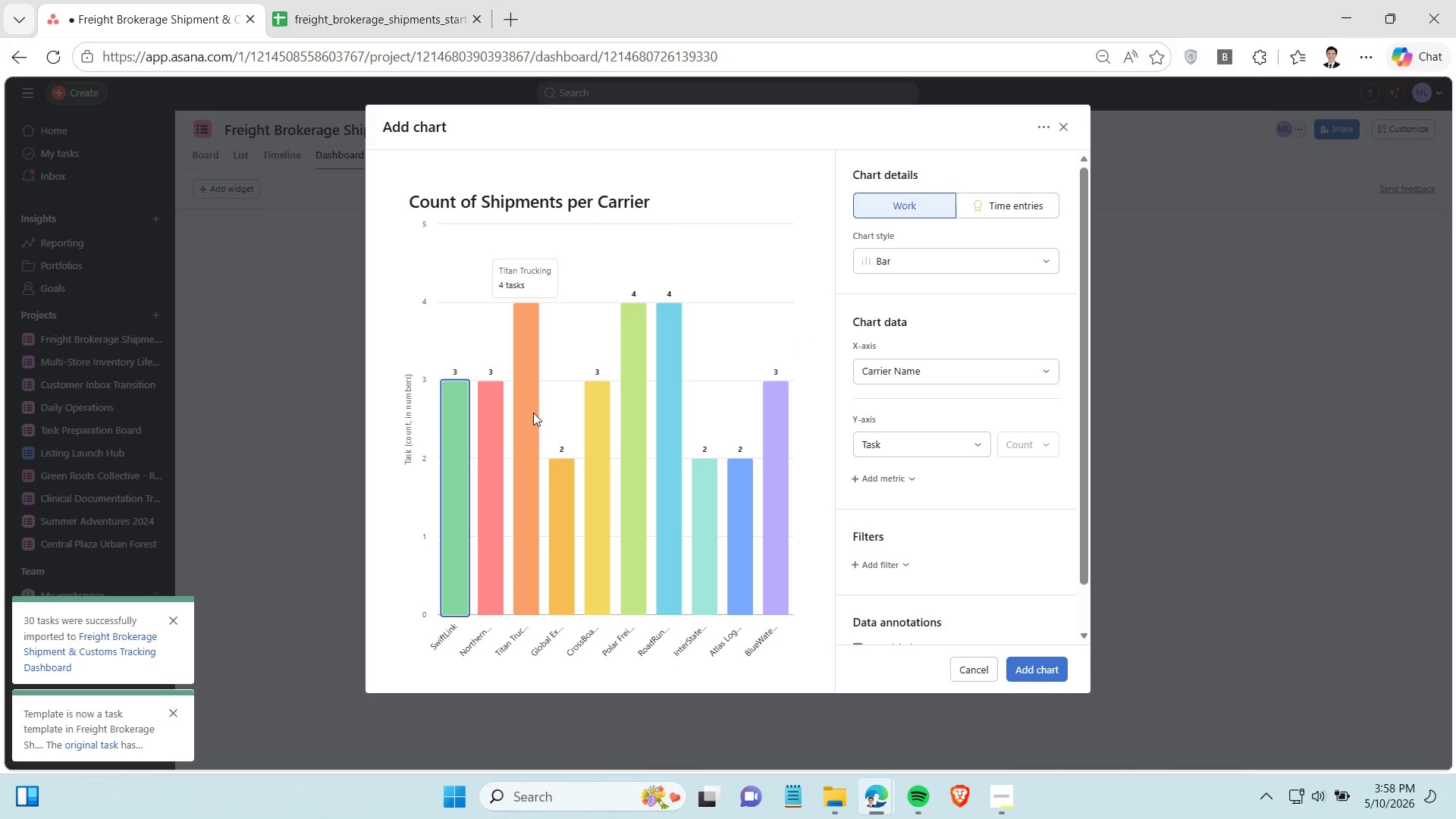 
double_click([411, 431])
 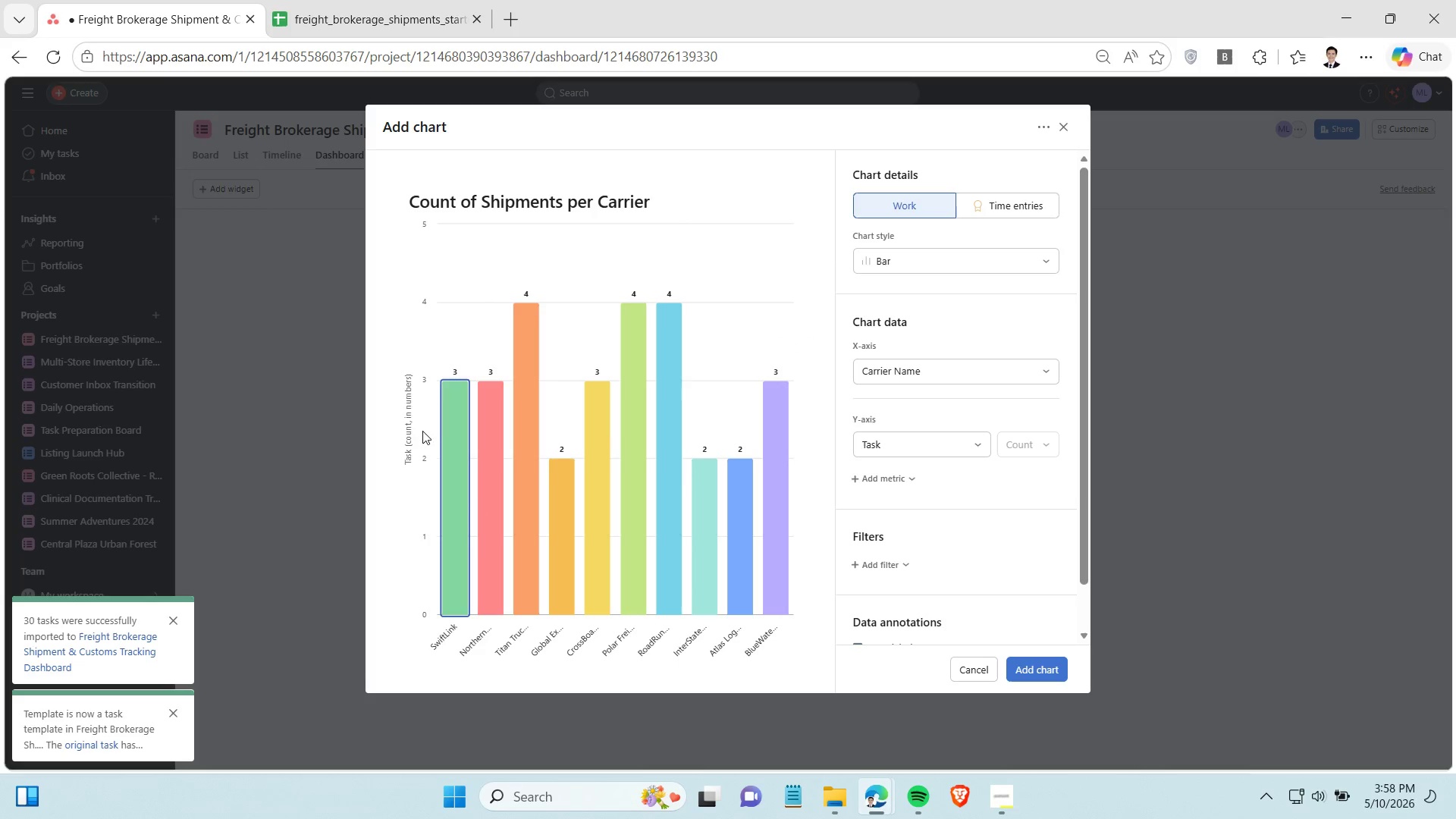 
triple_click([411, 431])
 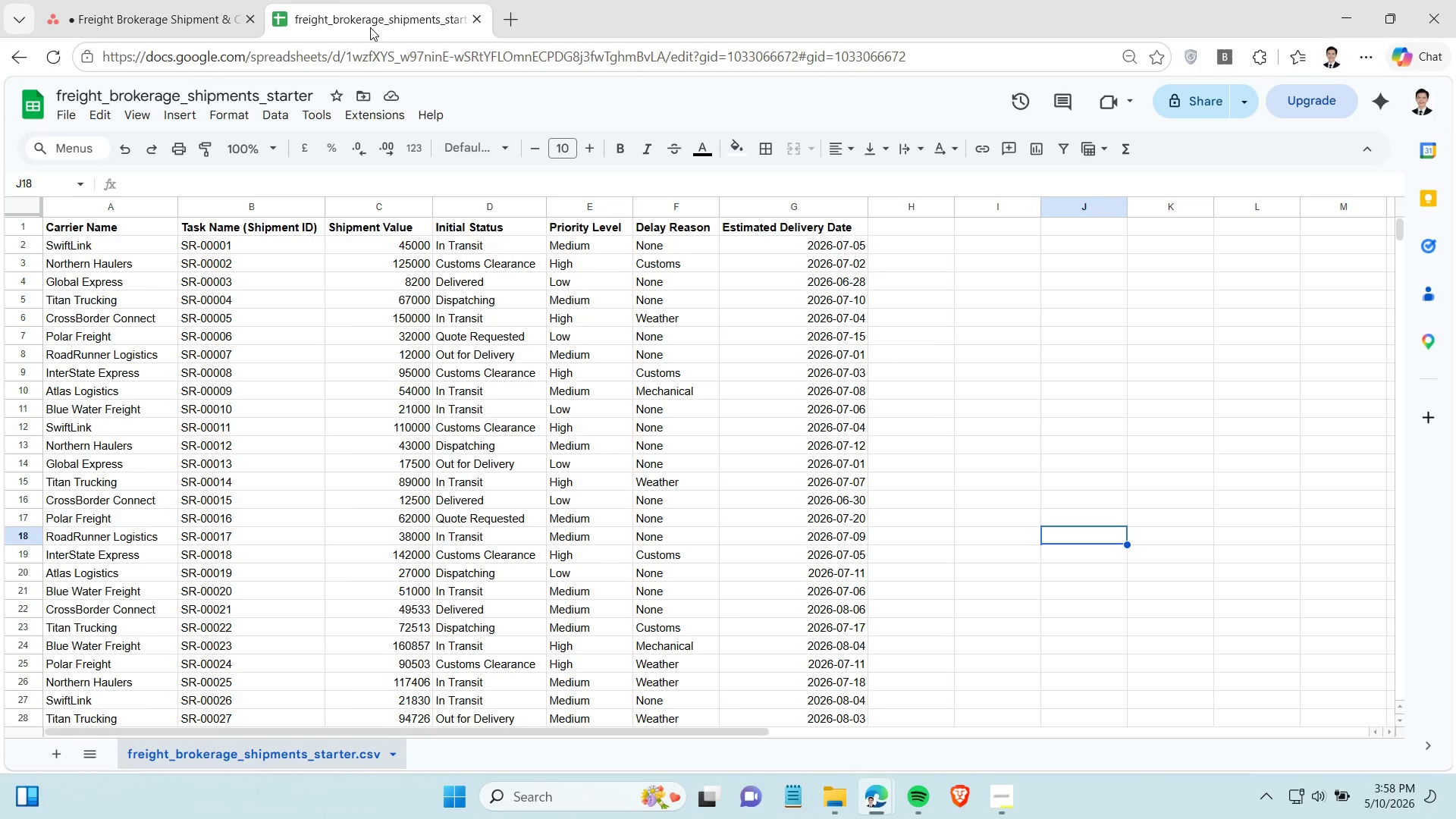 
key(Control+F)
 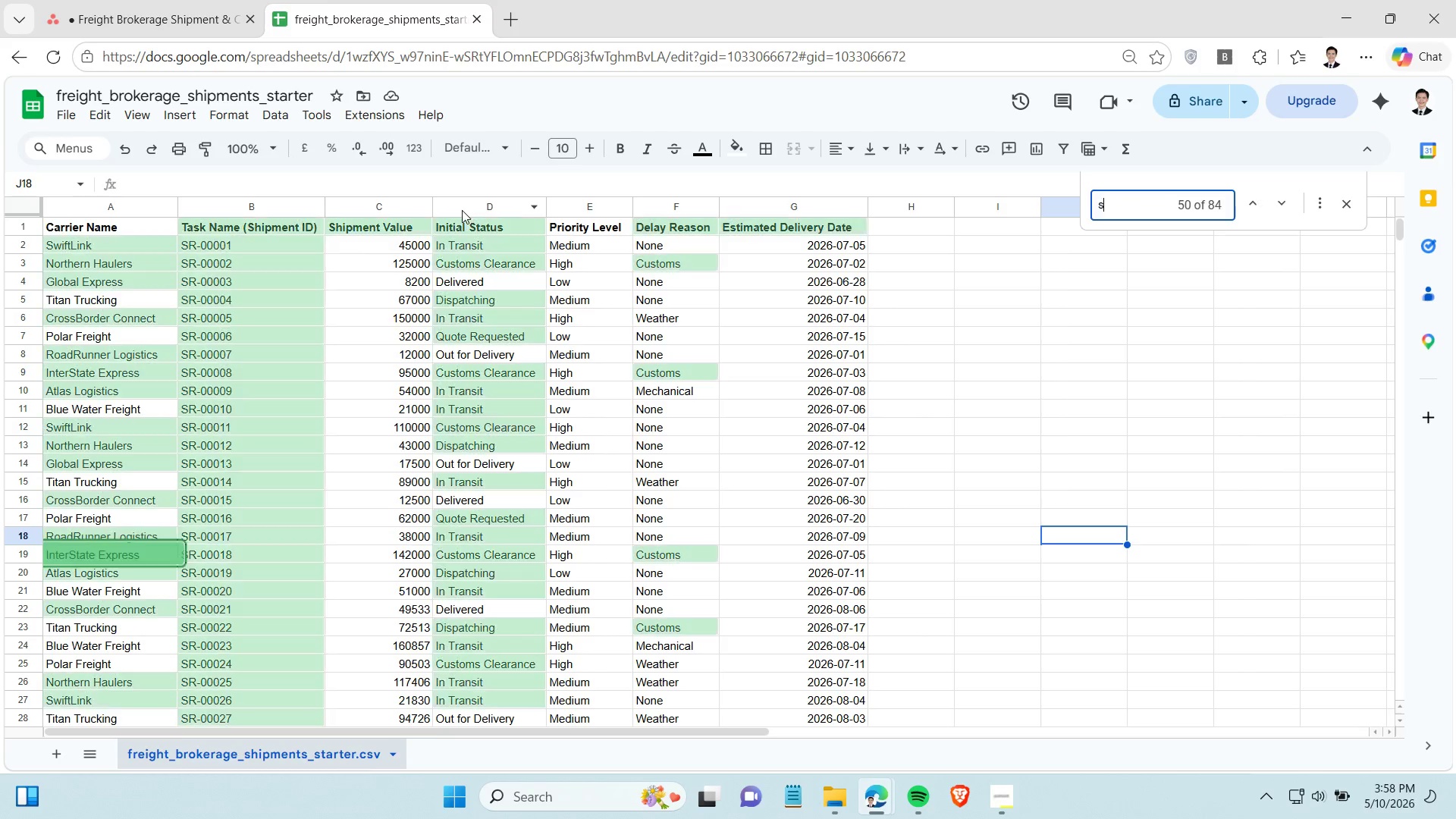 
type(swift)
 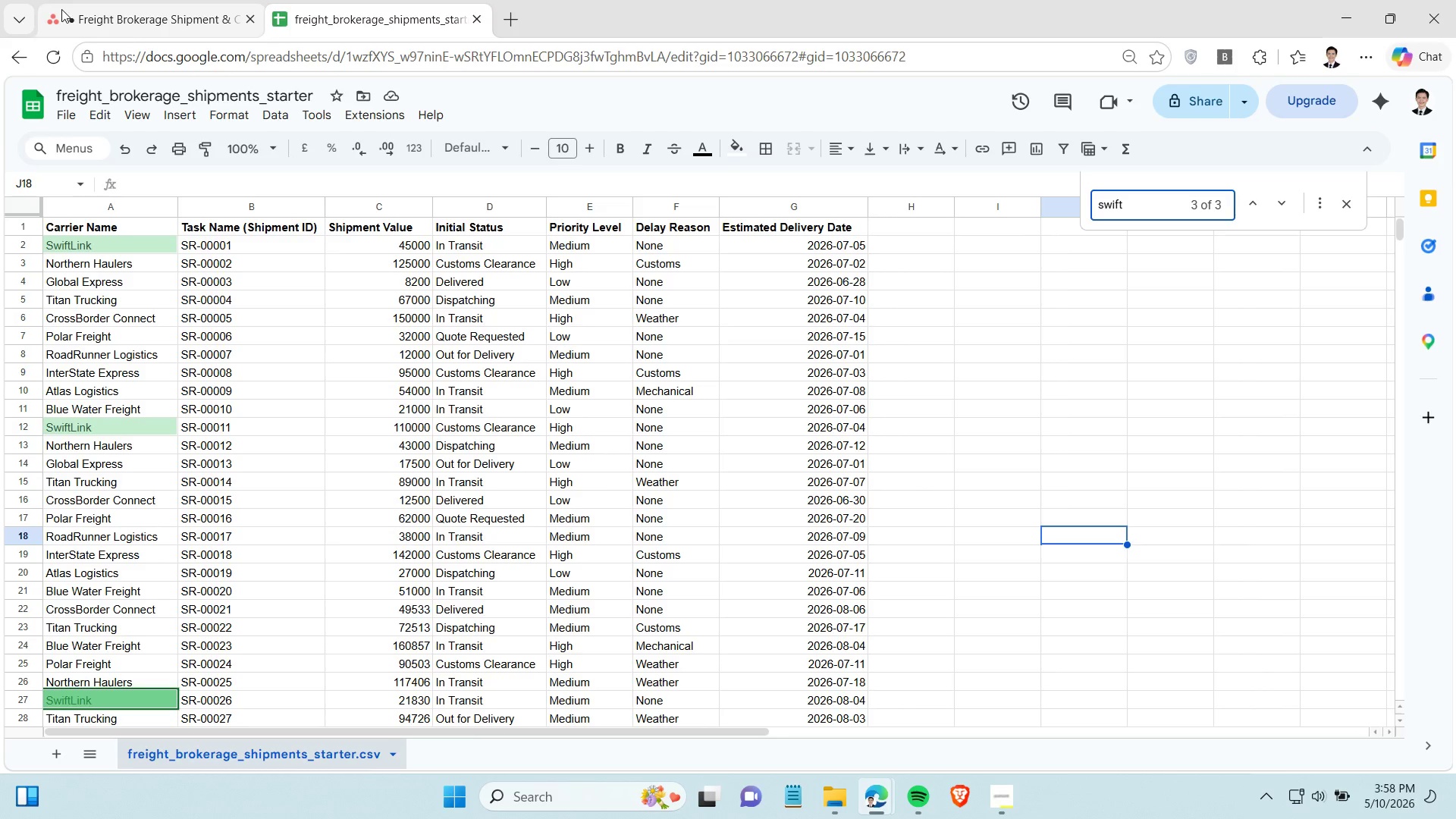 
left_click([149, 24])
 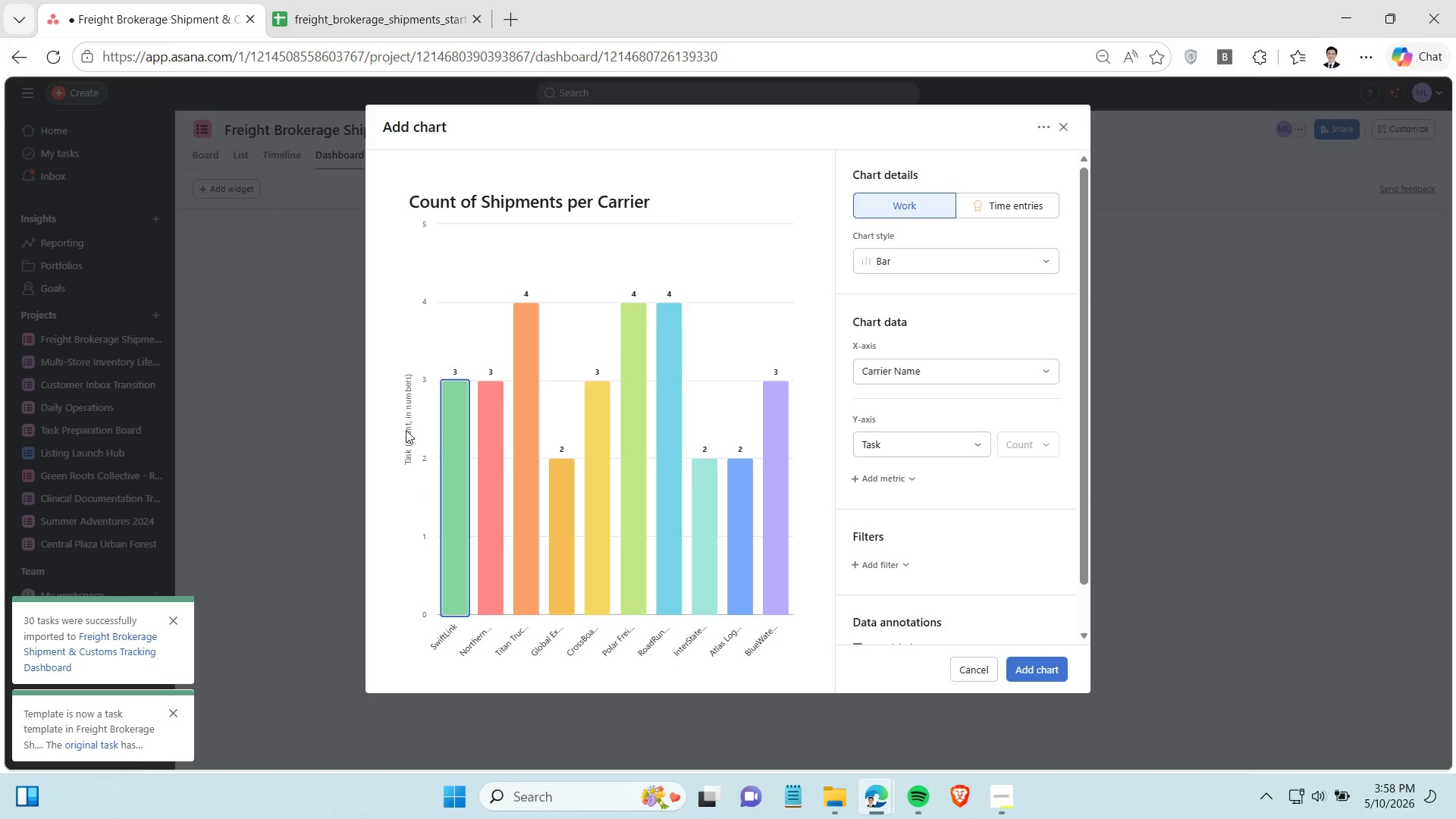 
double_click([410, 424])
 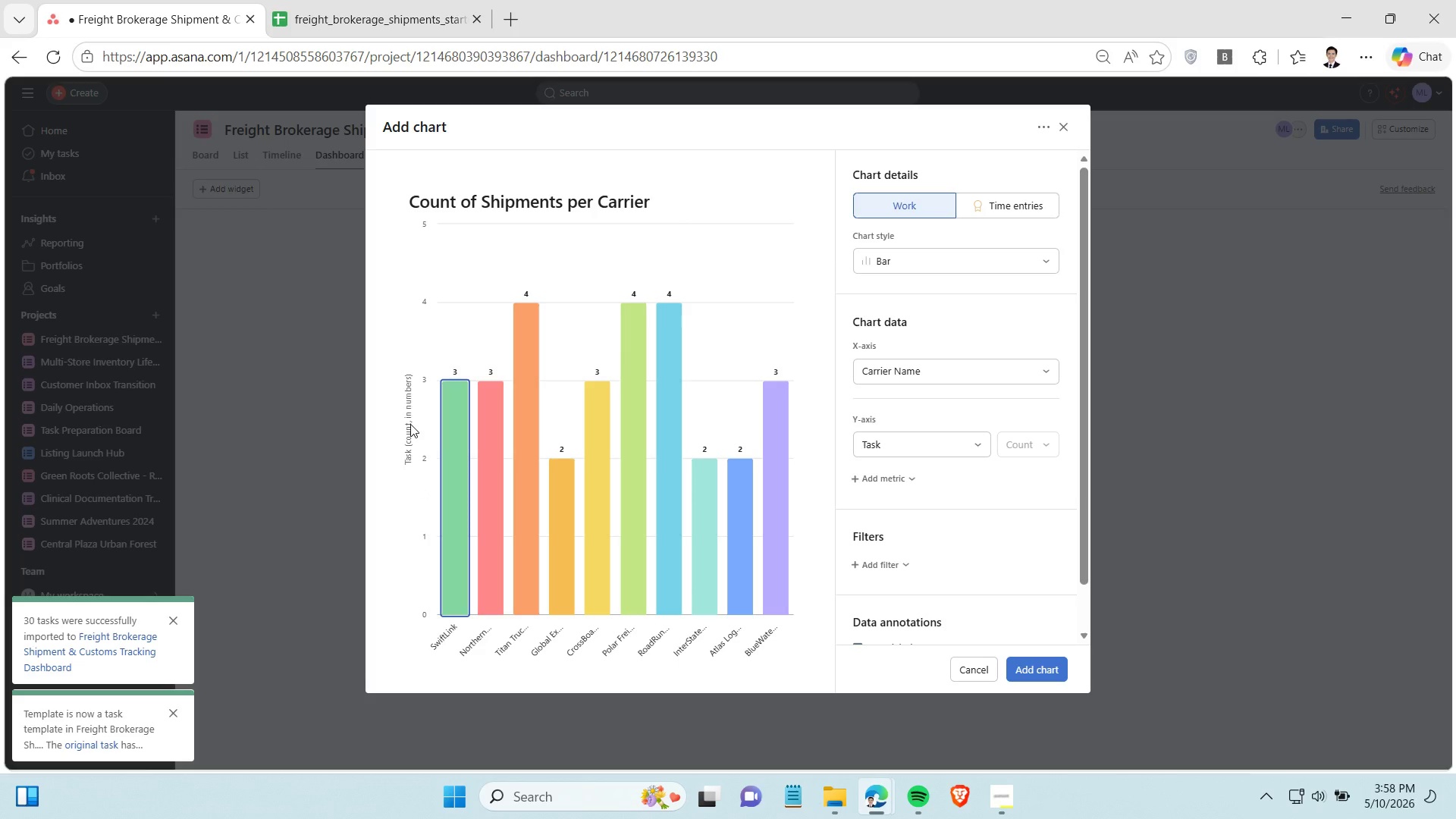 
triple_click([410, 424])
 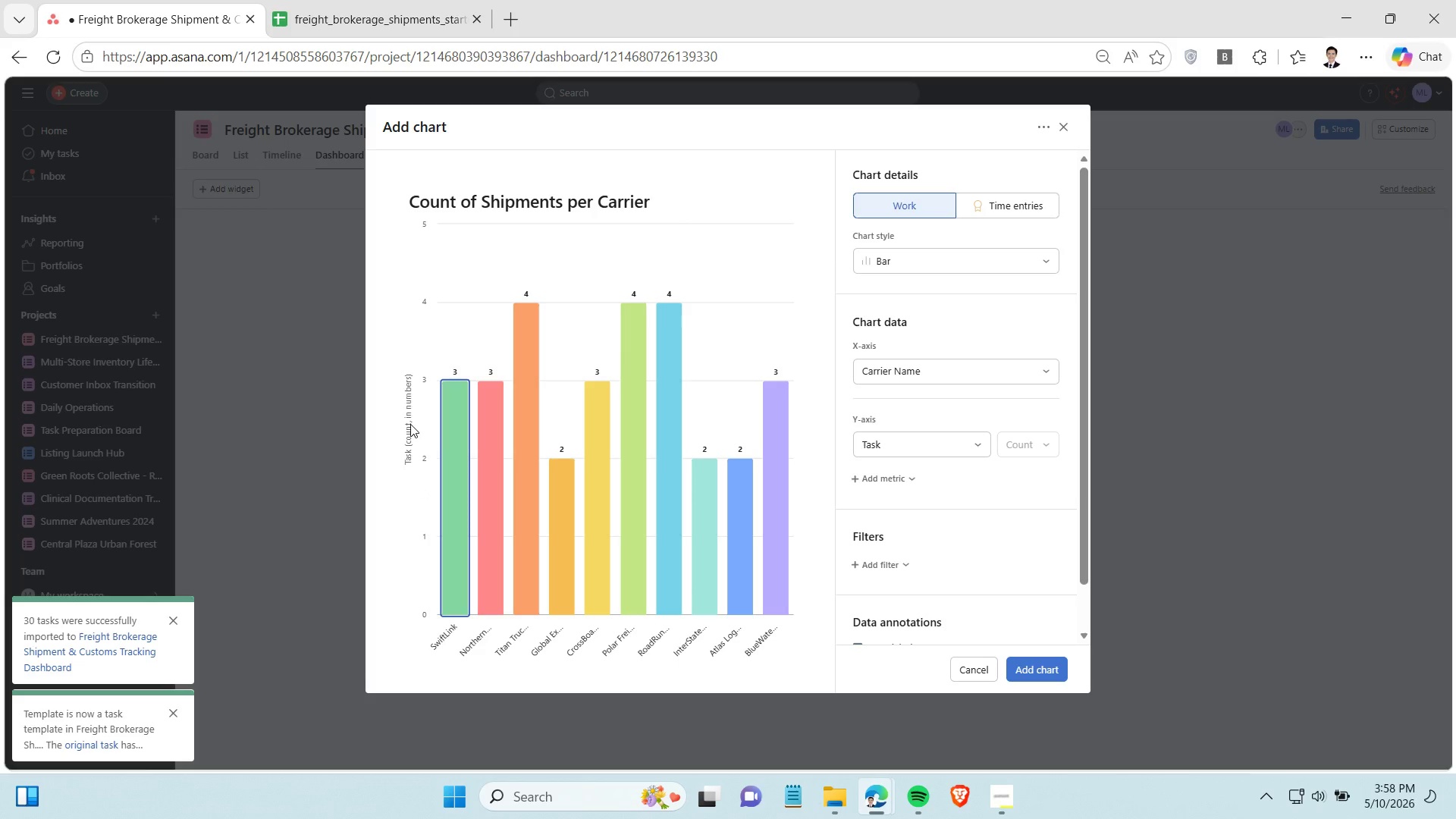 
triple_click([410, 424])
 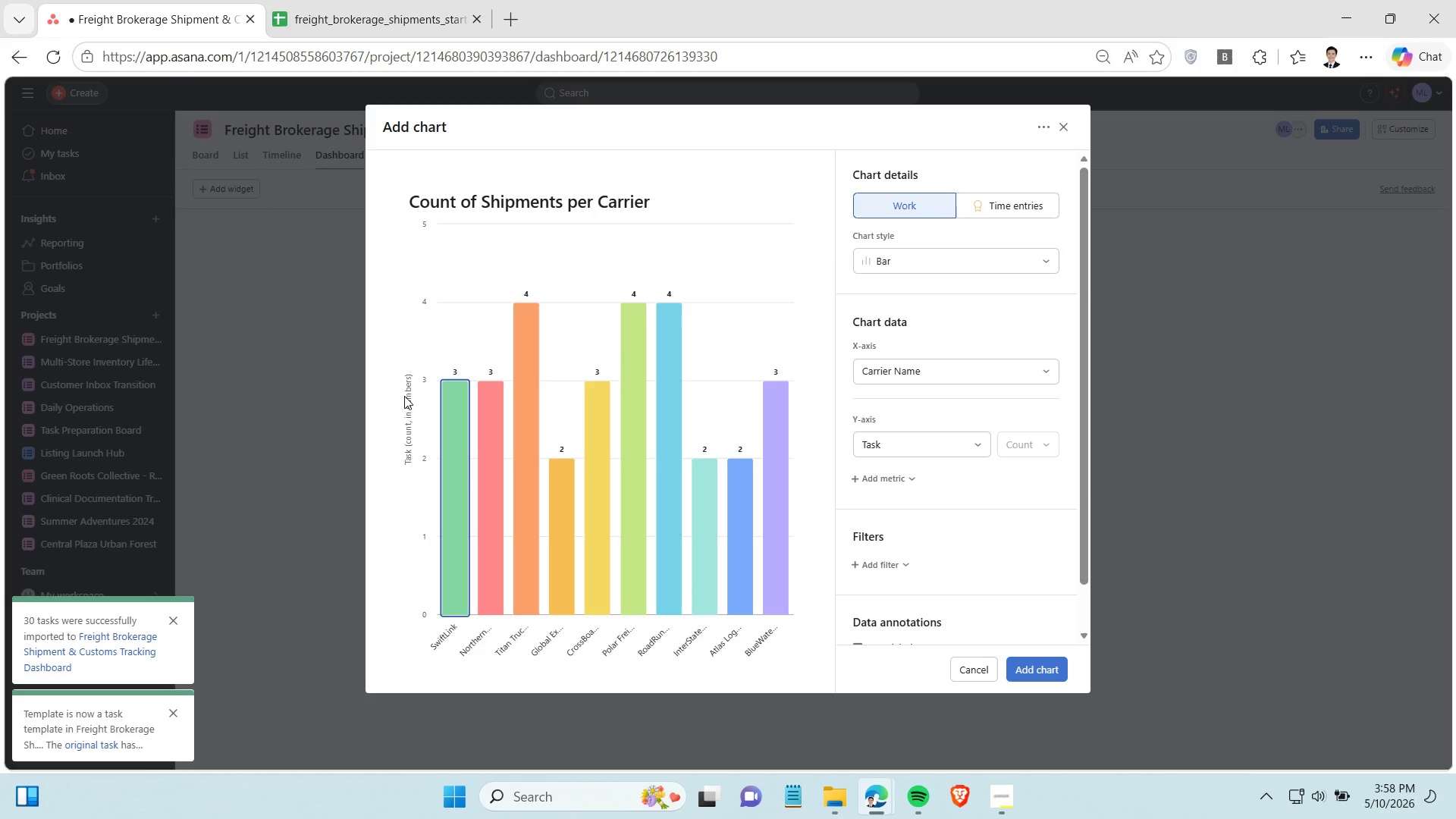 
left_click([404, 396])
 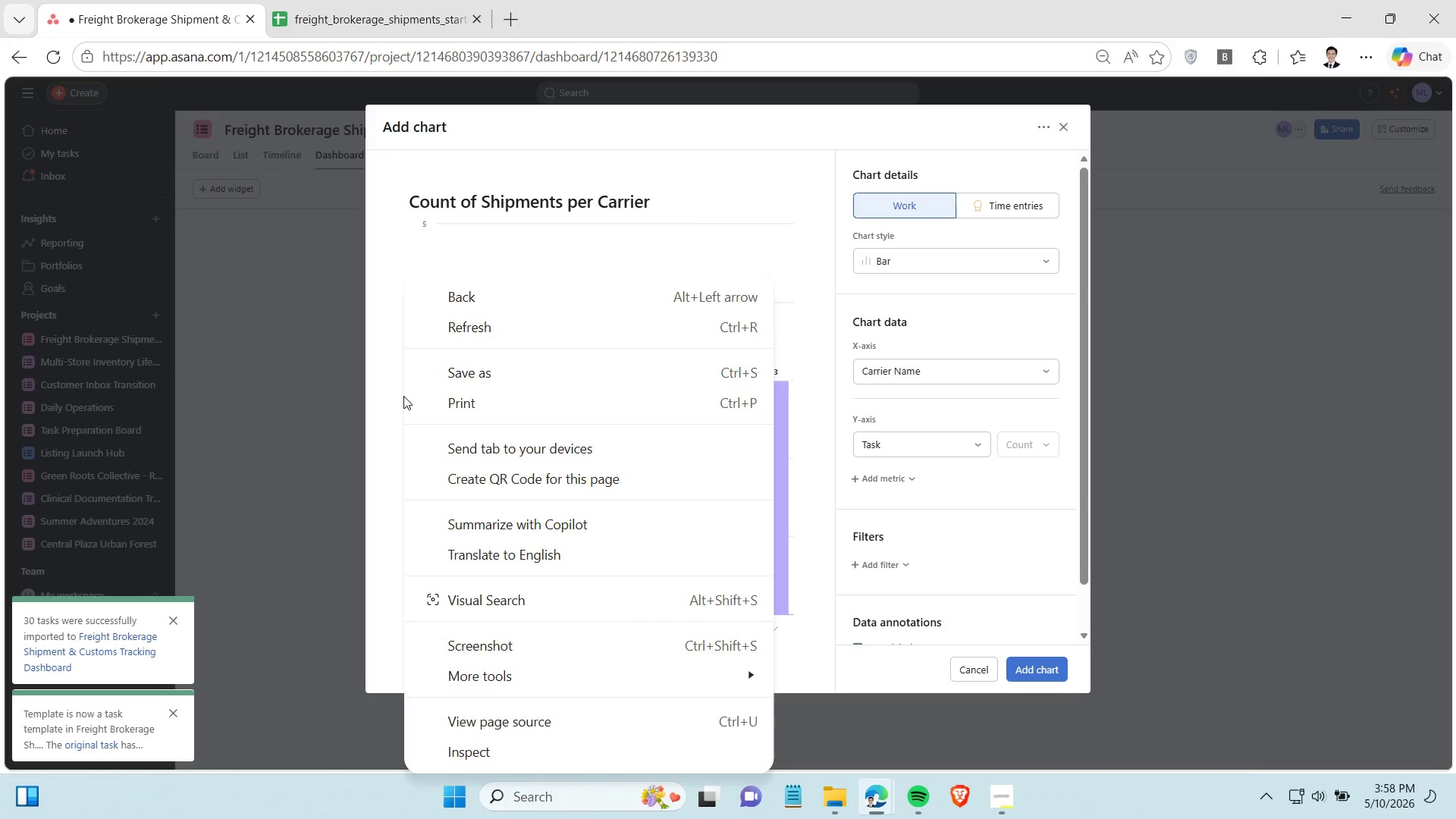 
left_click([400, 390])
 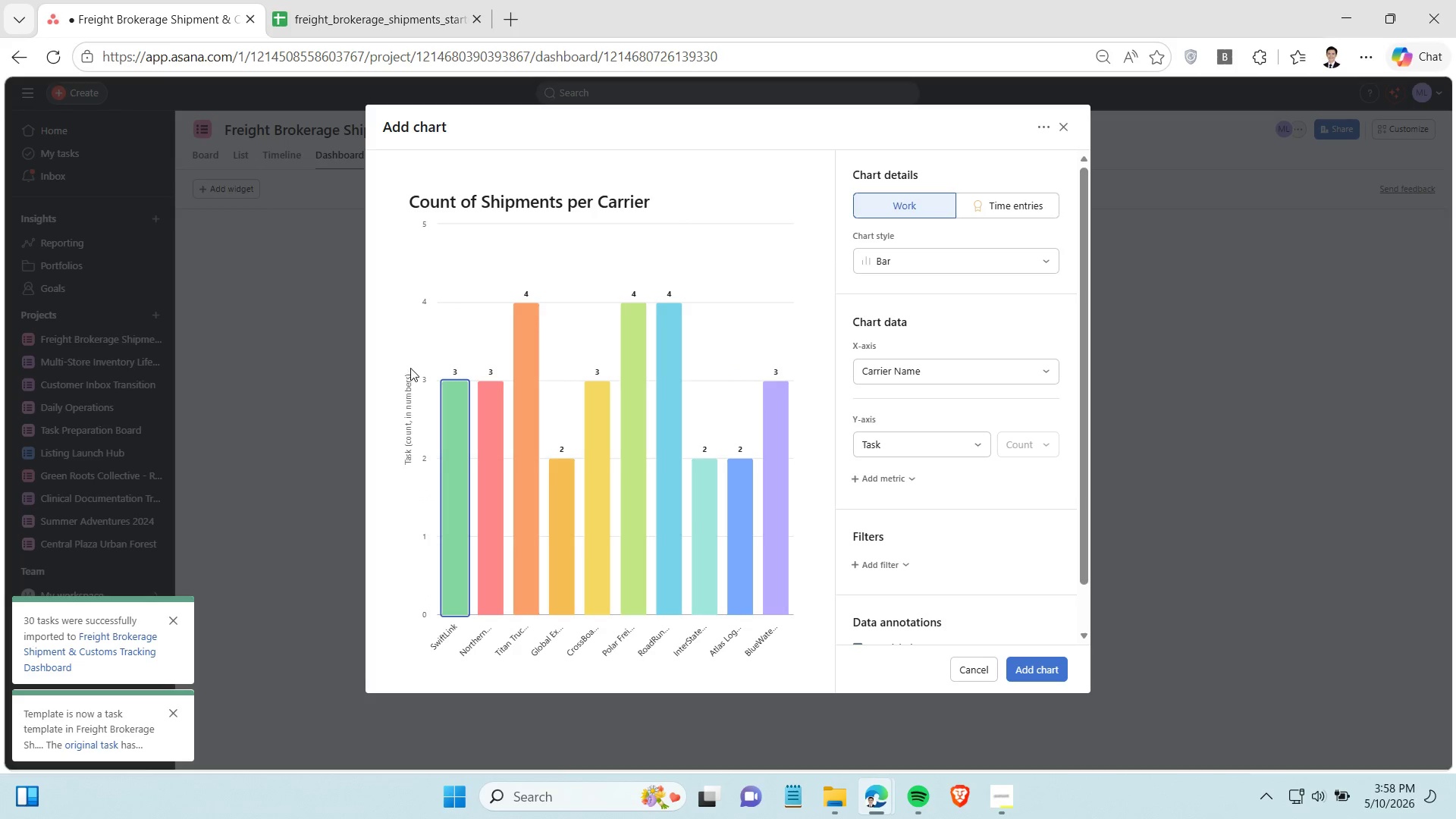 
left_click_drag(start_coordinate=[410, 368], to_coordinate=[413, 452])
 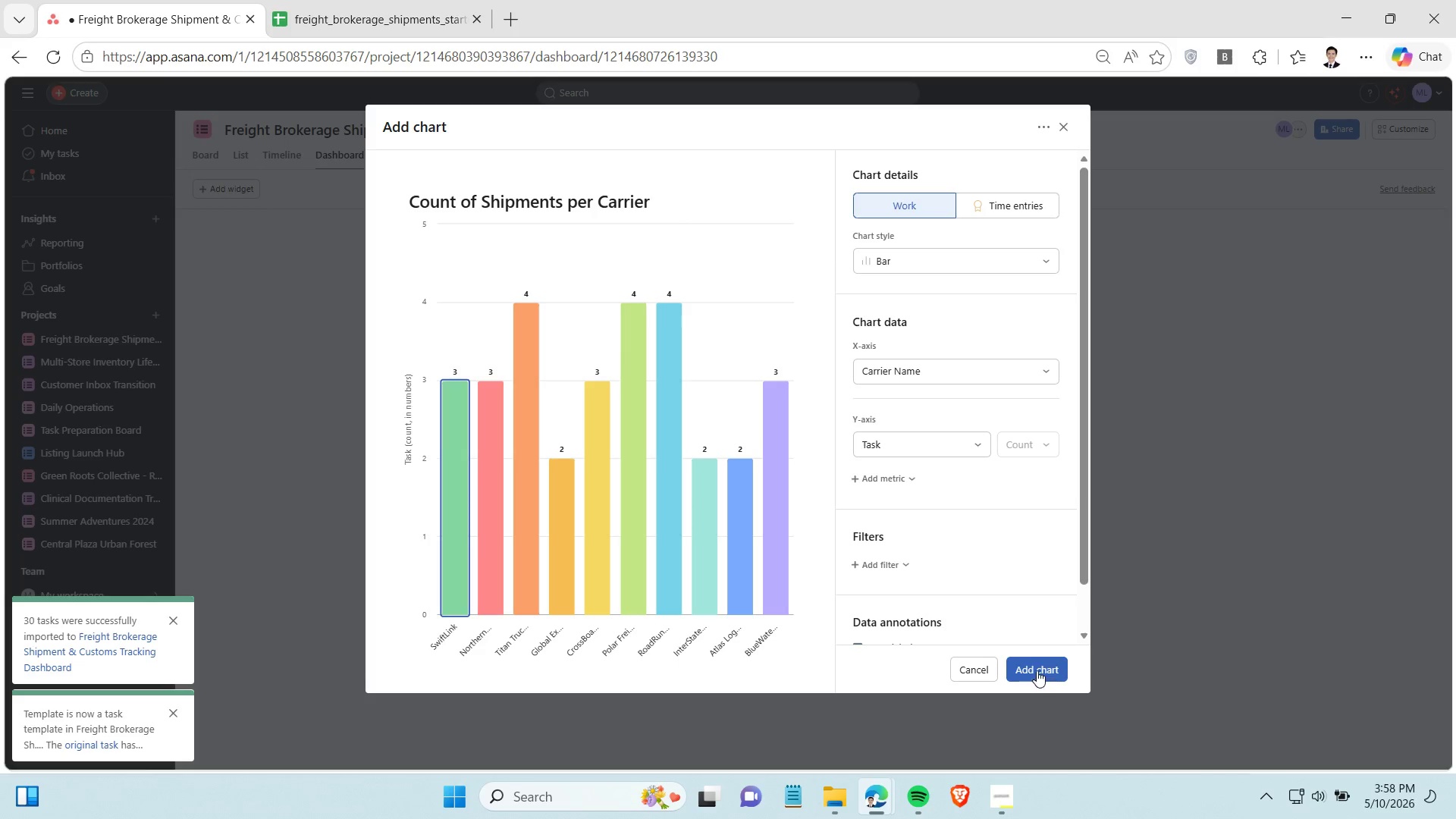 
left_click([1037, 669])
 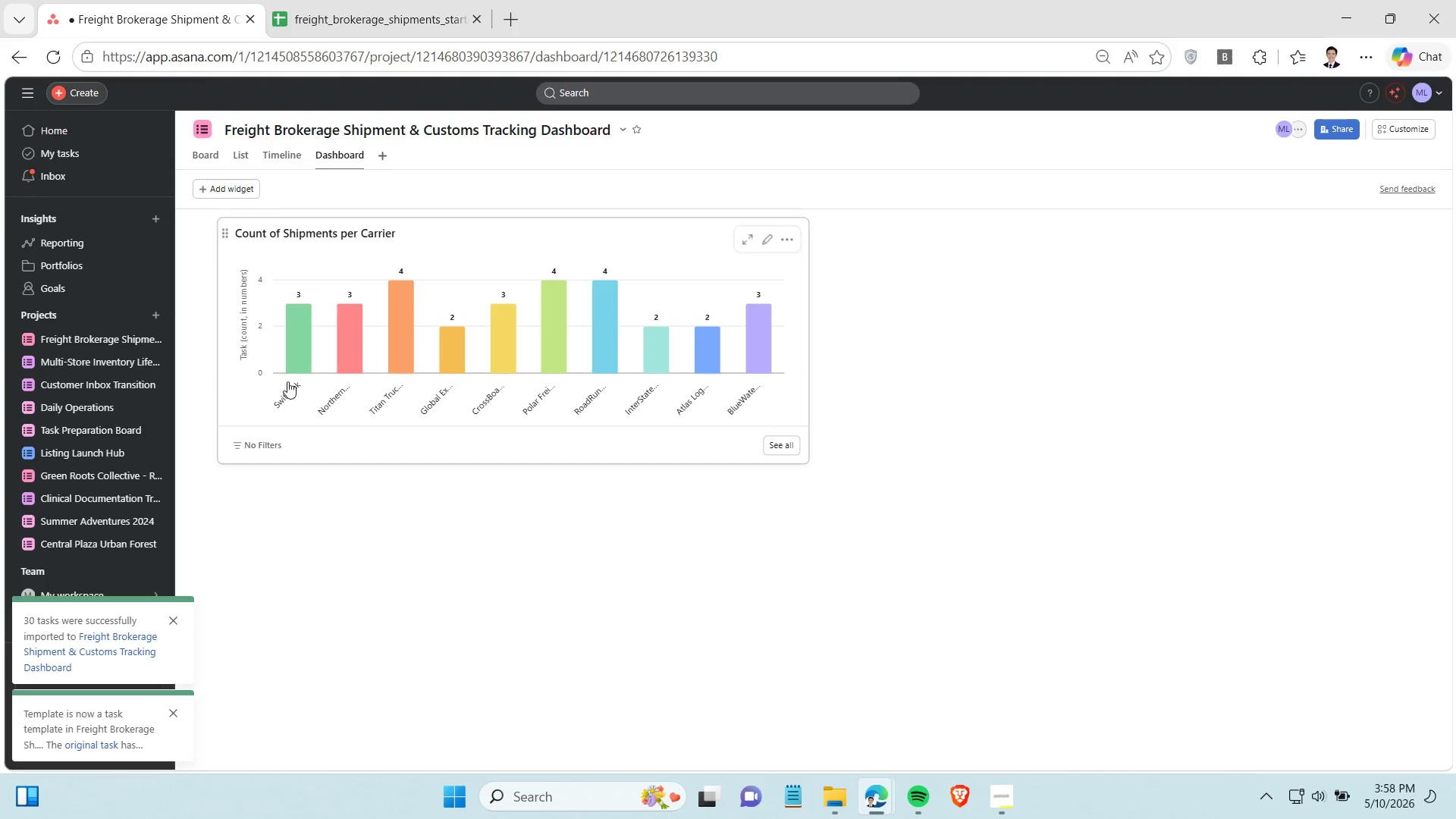 
left_click([245, 336])
 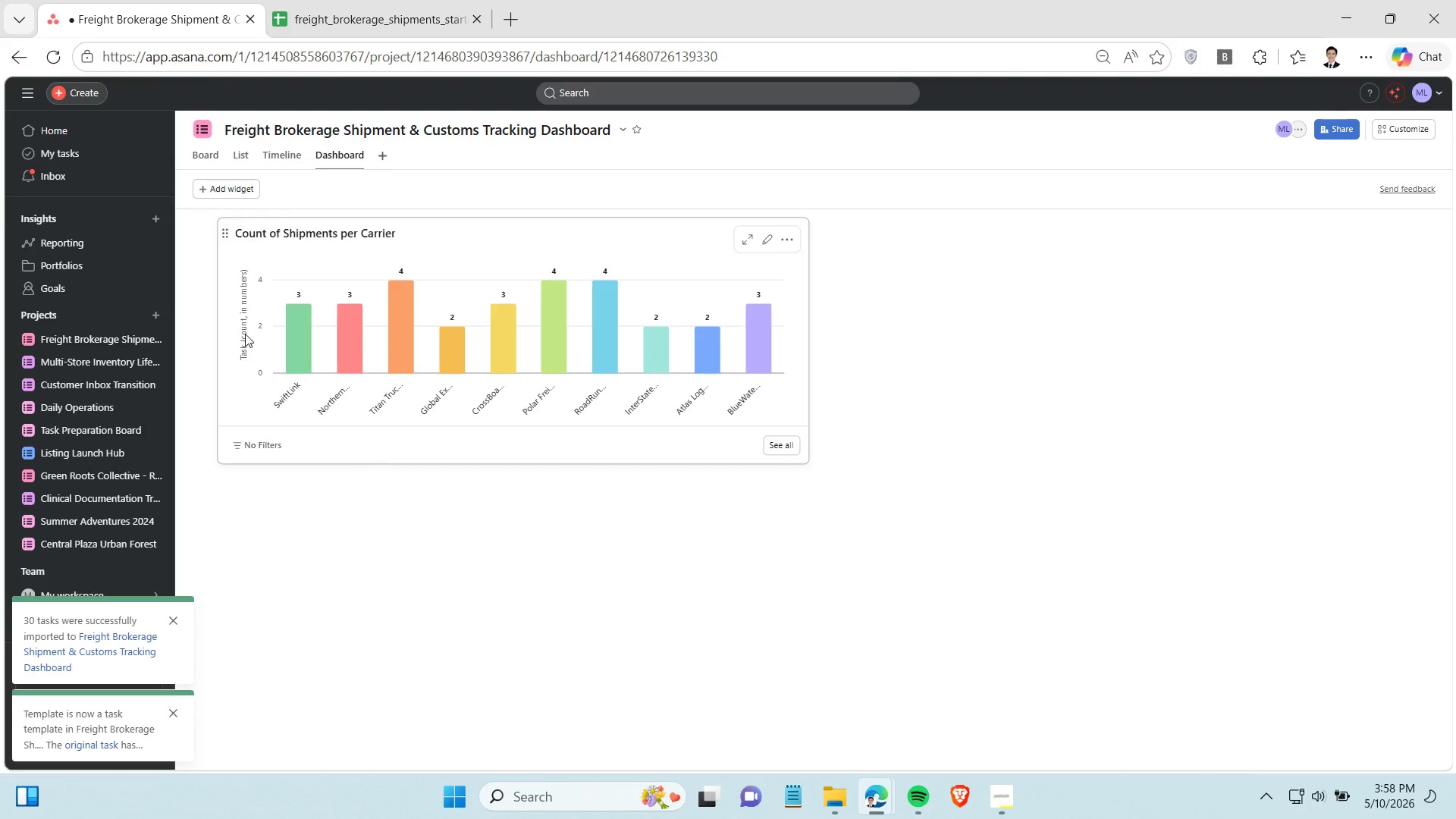 
double_click([245, 334])
 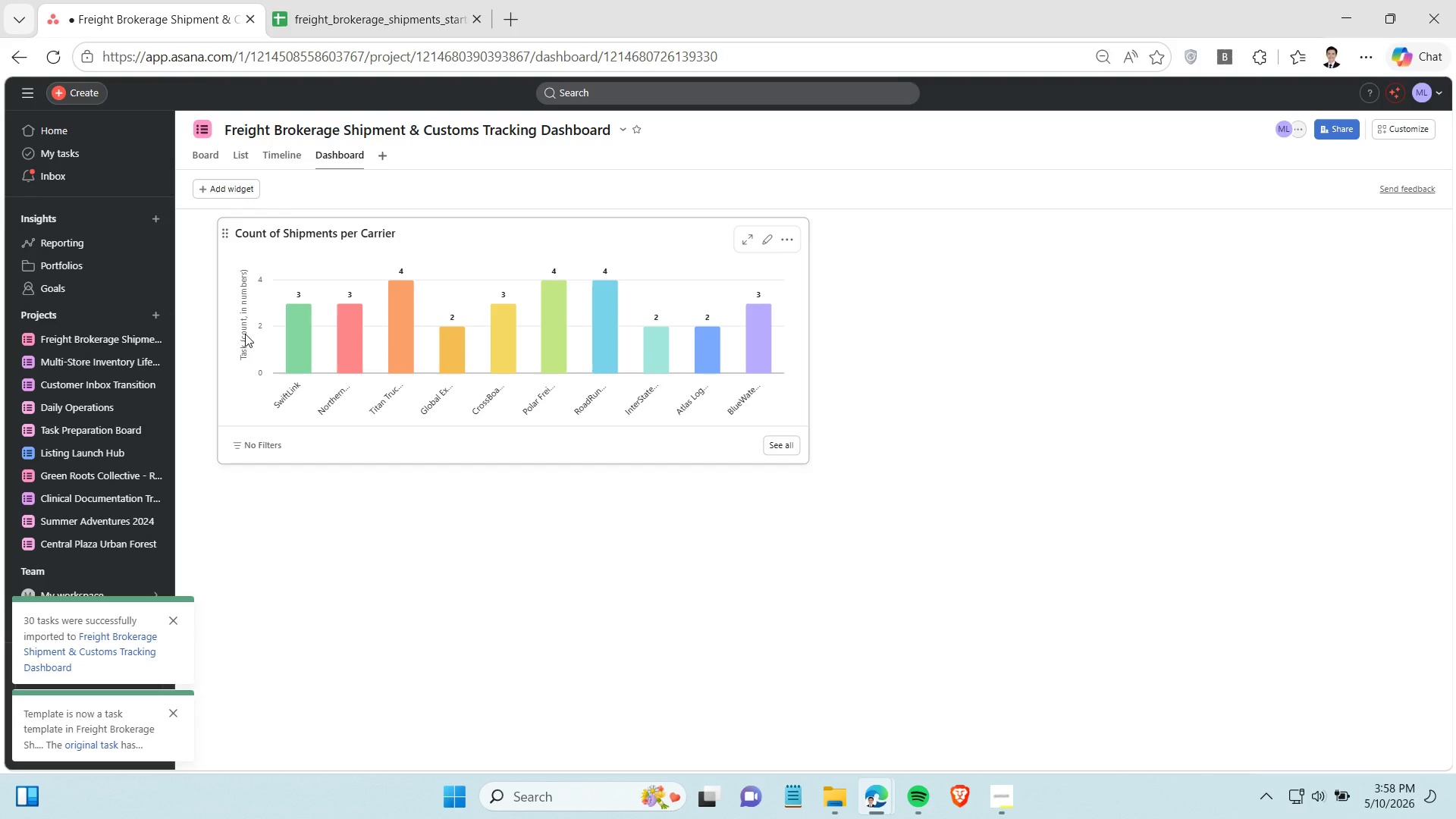 
triple_click([245, 334])
 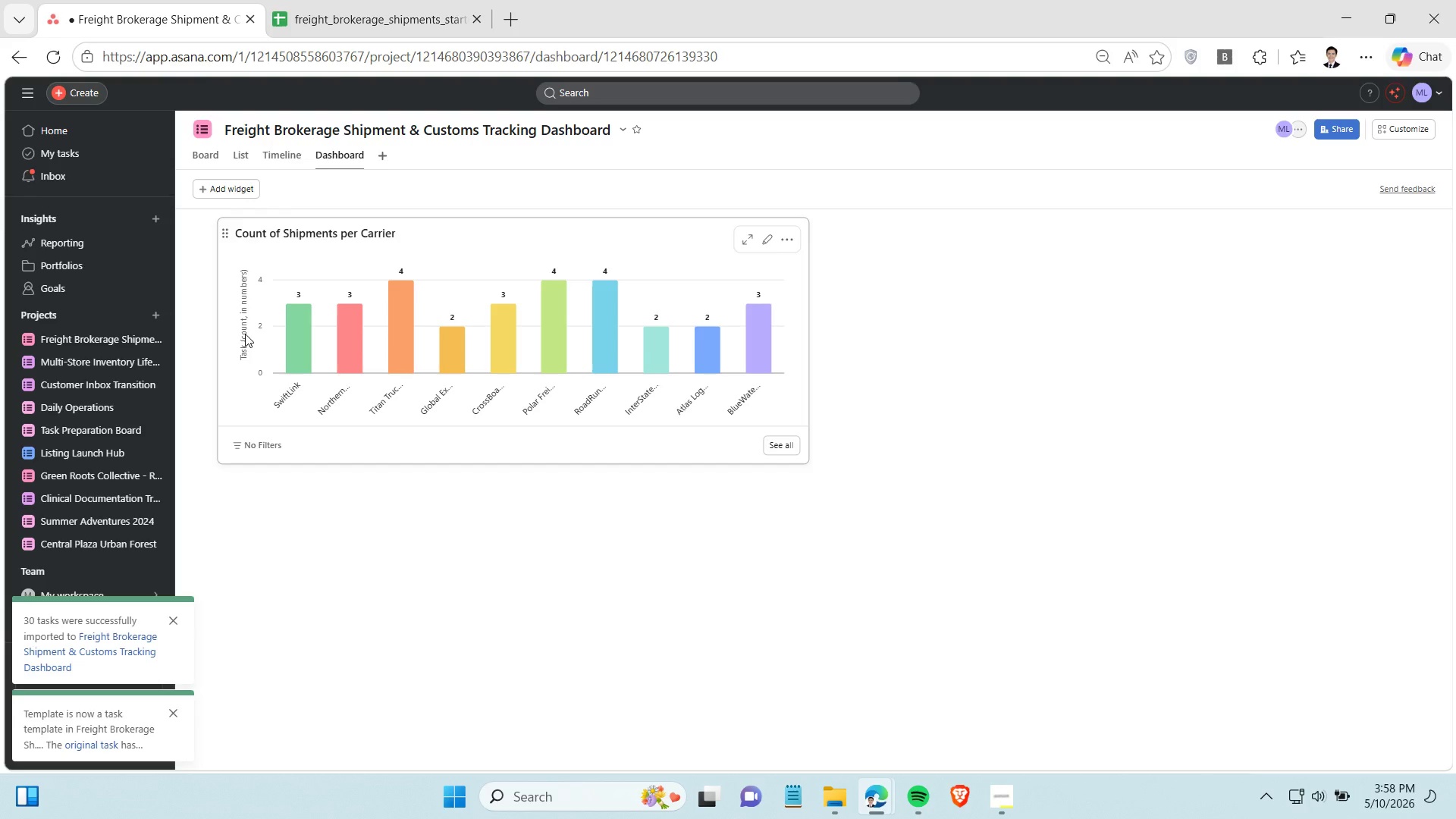 
triple_click([245, 334])
 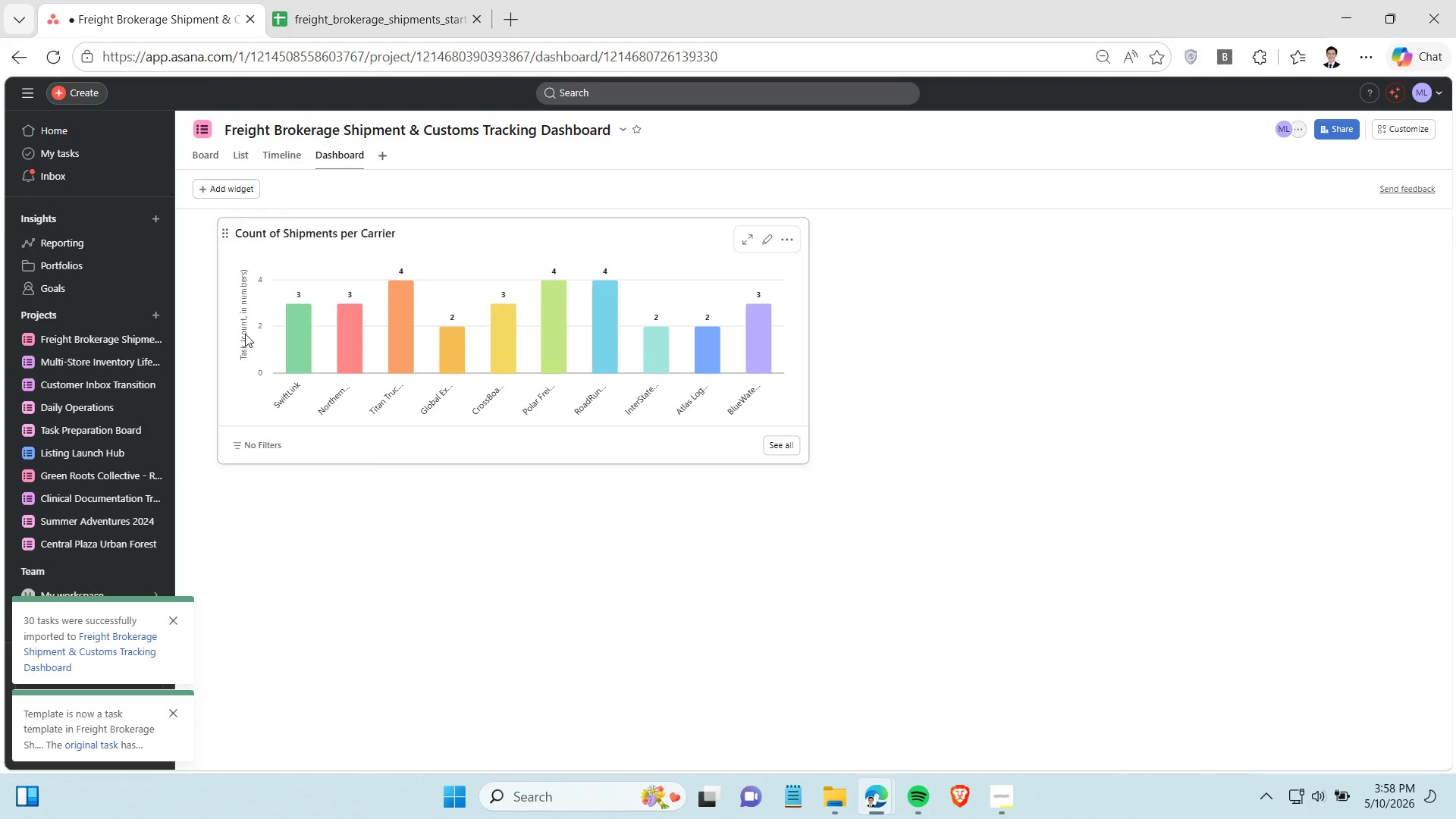 
triple_click([245, 334])
 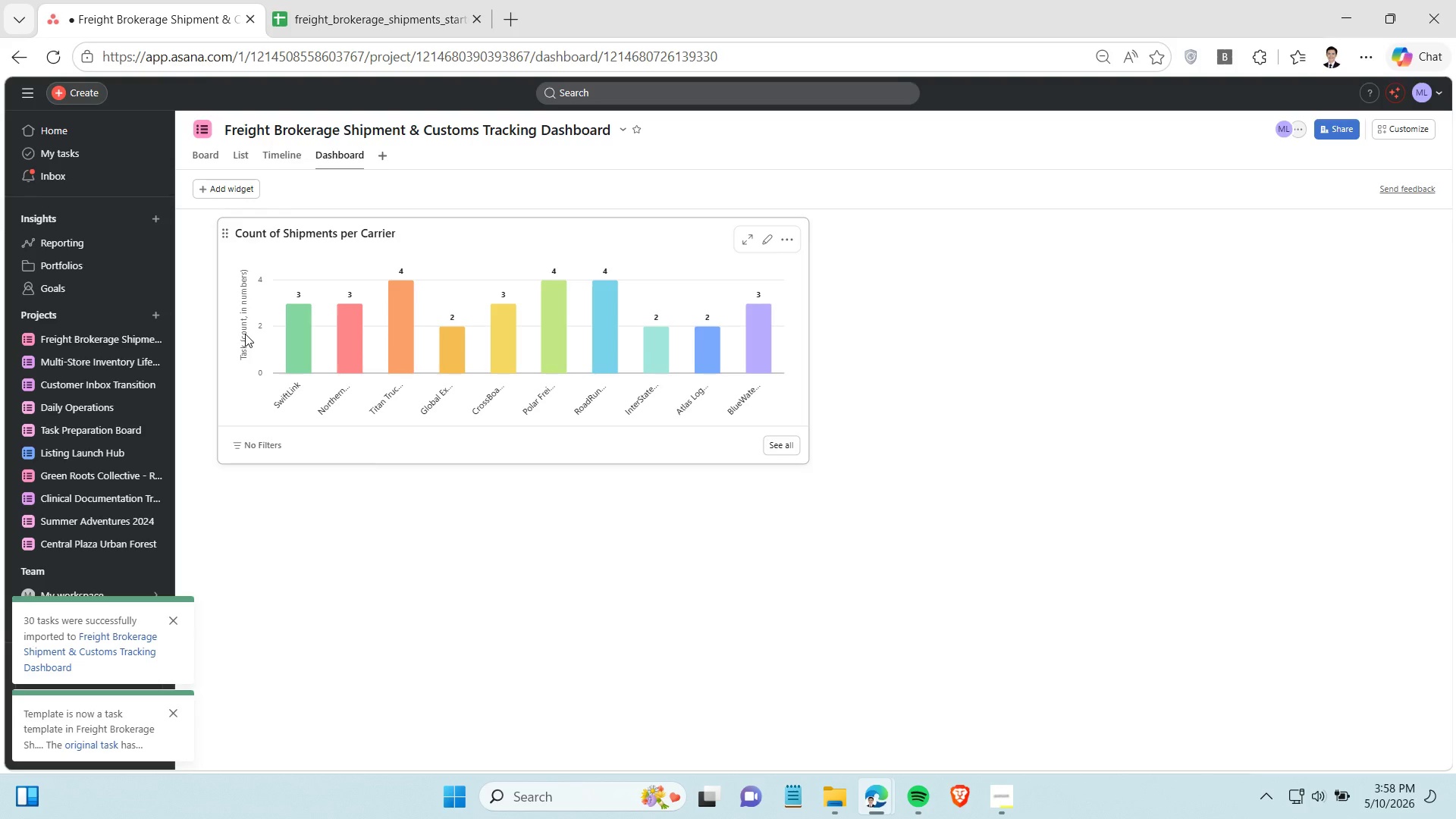 
triple_click([245, 334])
 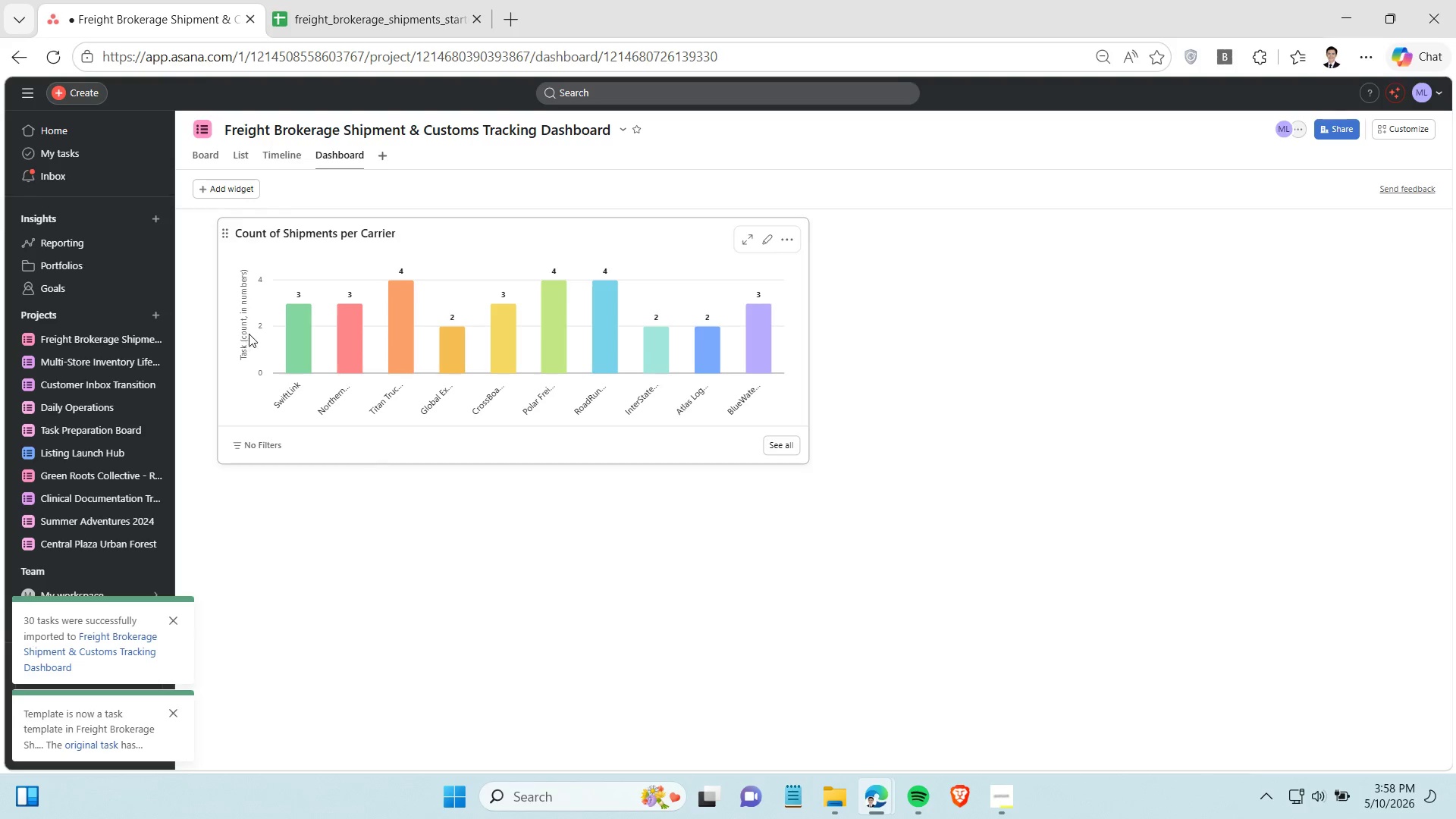 
triple_click([245, 334])
 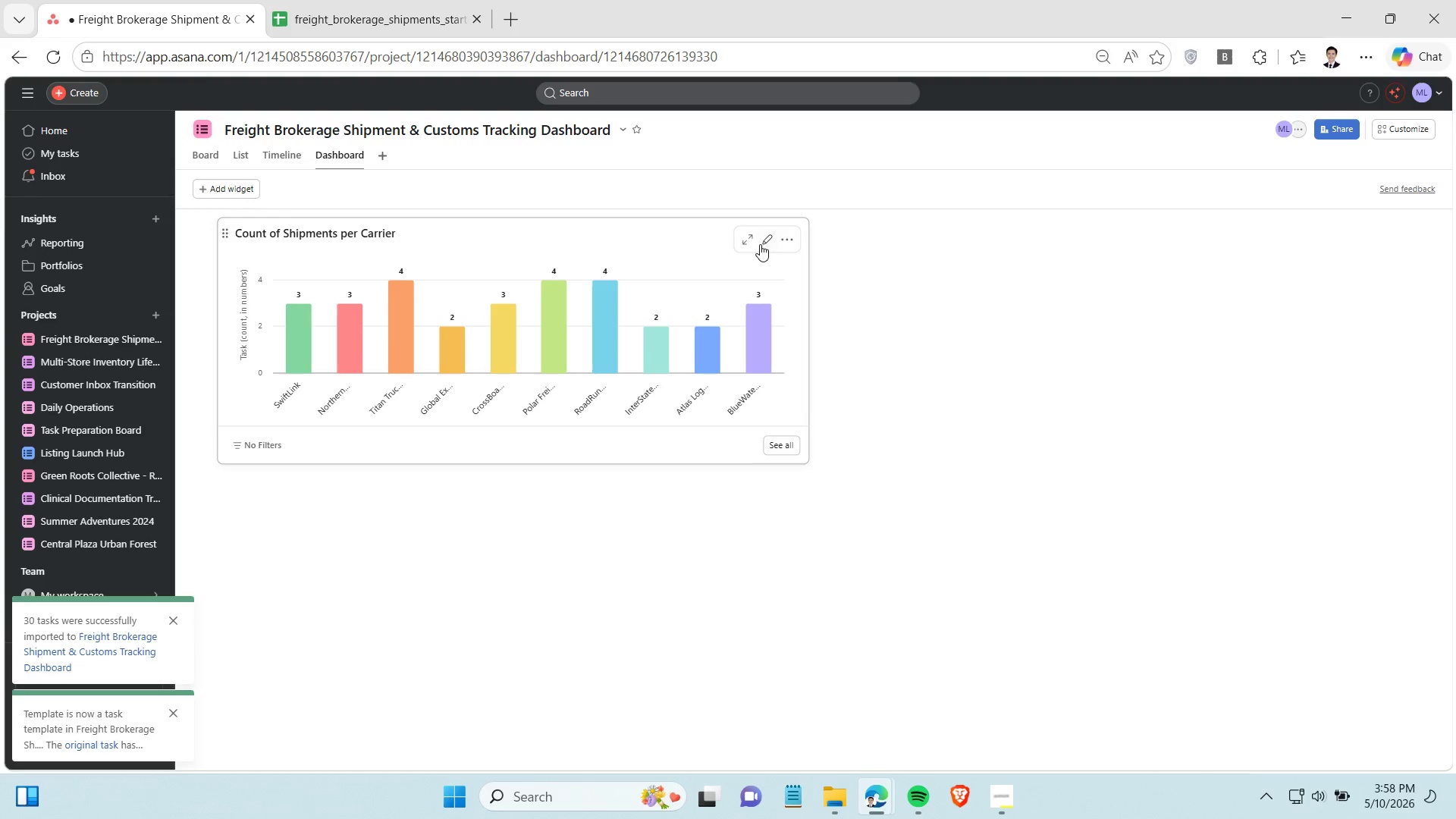 
left_click([762, 242])
 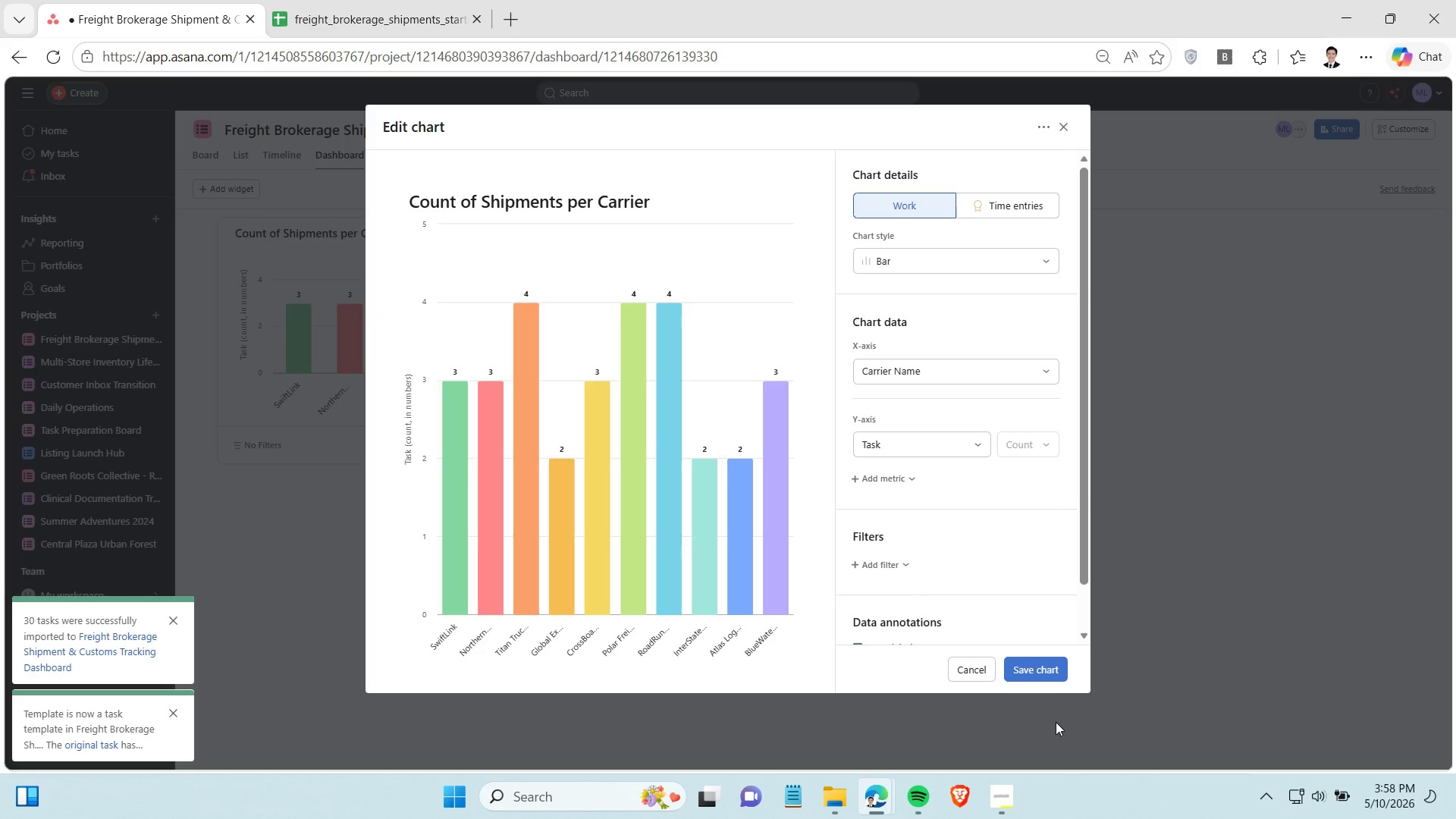 
left_click([1056, 669])
 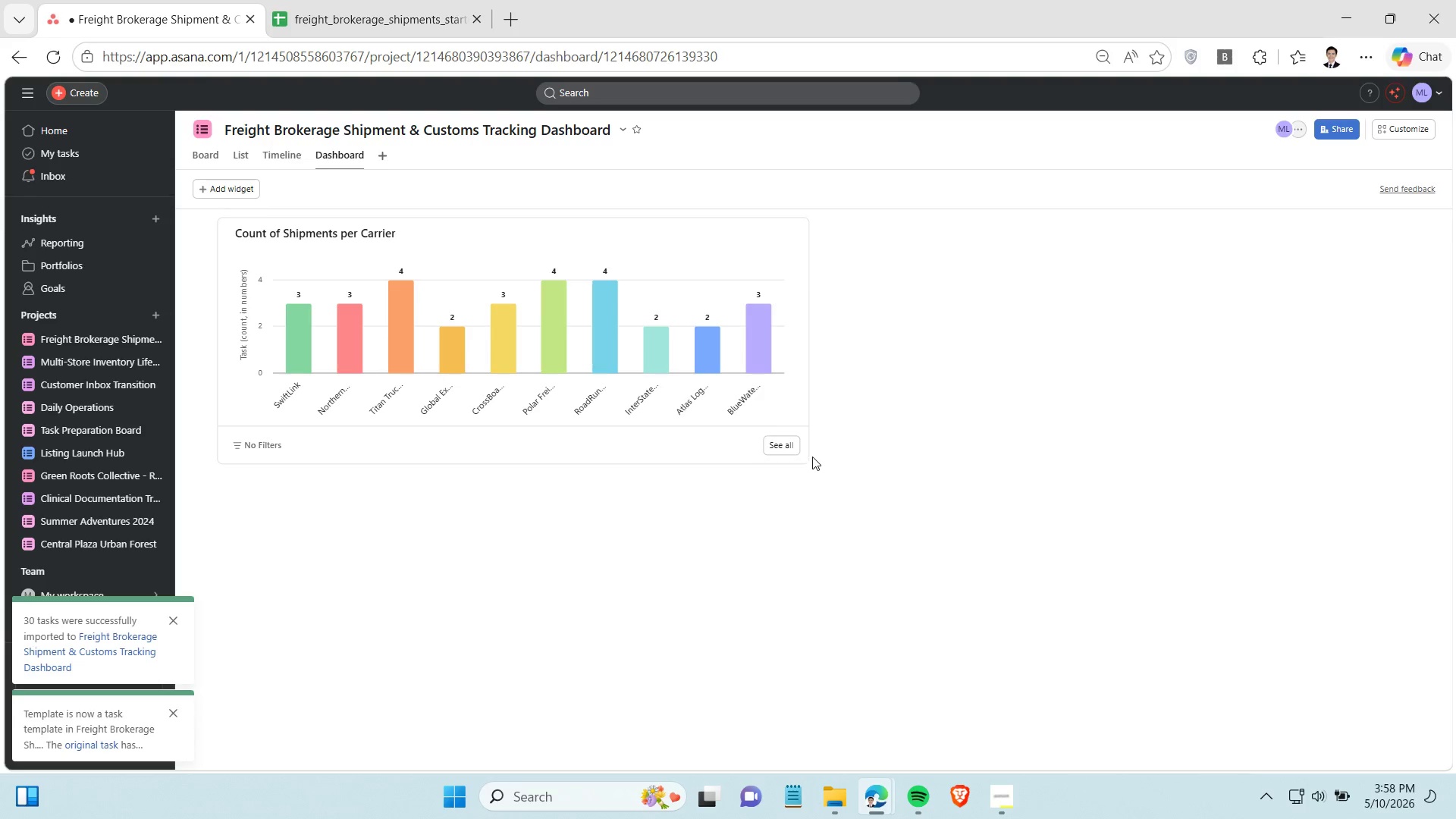 
left_click_drag(start_coordinate=[809, 412], to_coordinate=[773, 413])
 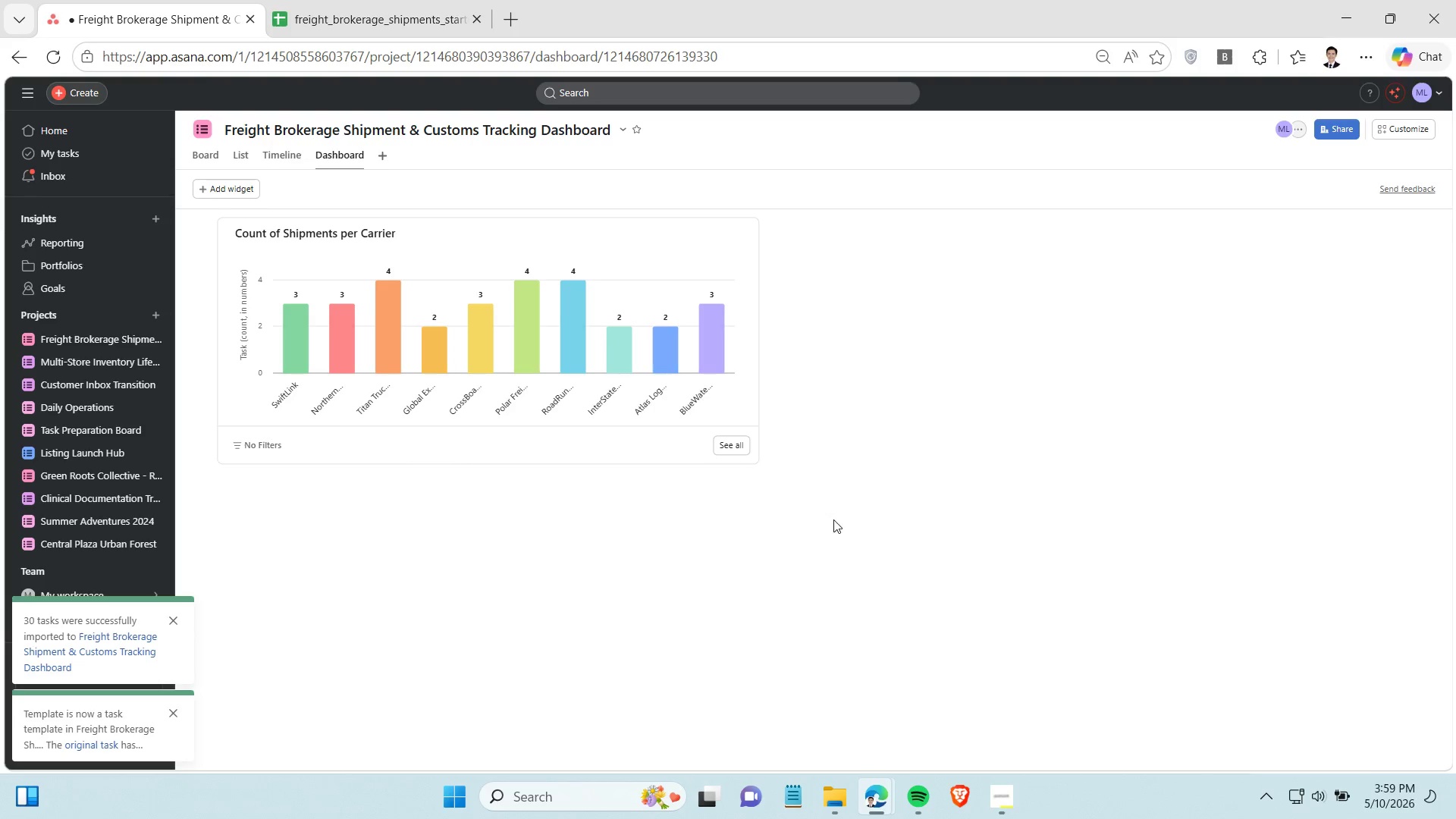 
left_click([833, 519])
 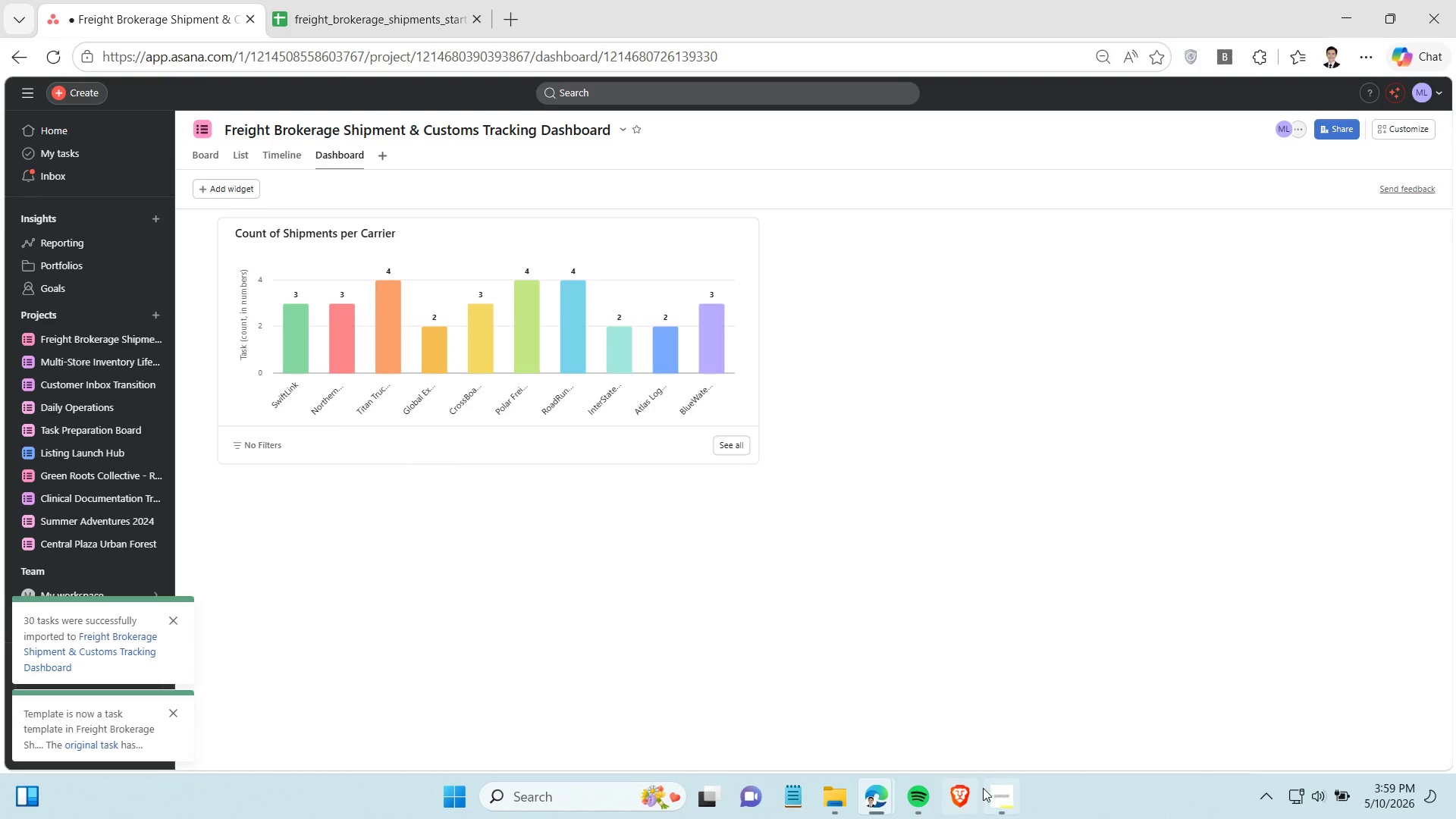 
left_click([988, 789])